 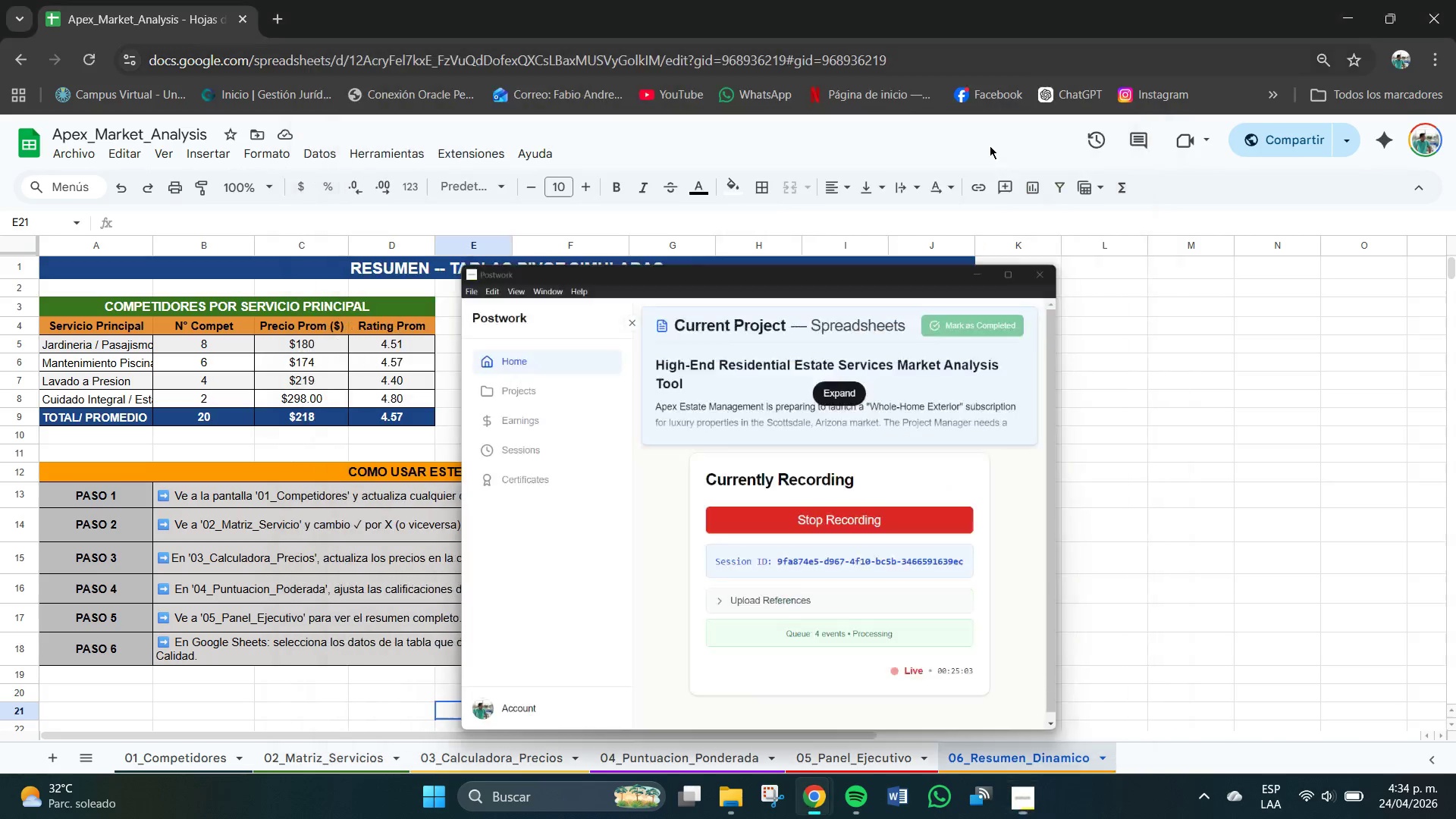 
scroll: coordinate [1071, 435], scroll_direction: up, amount: 7.0
 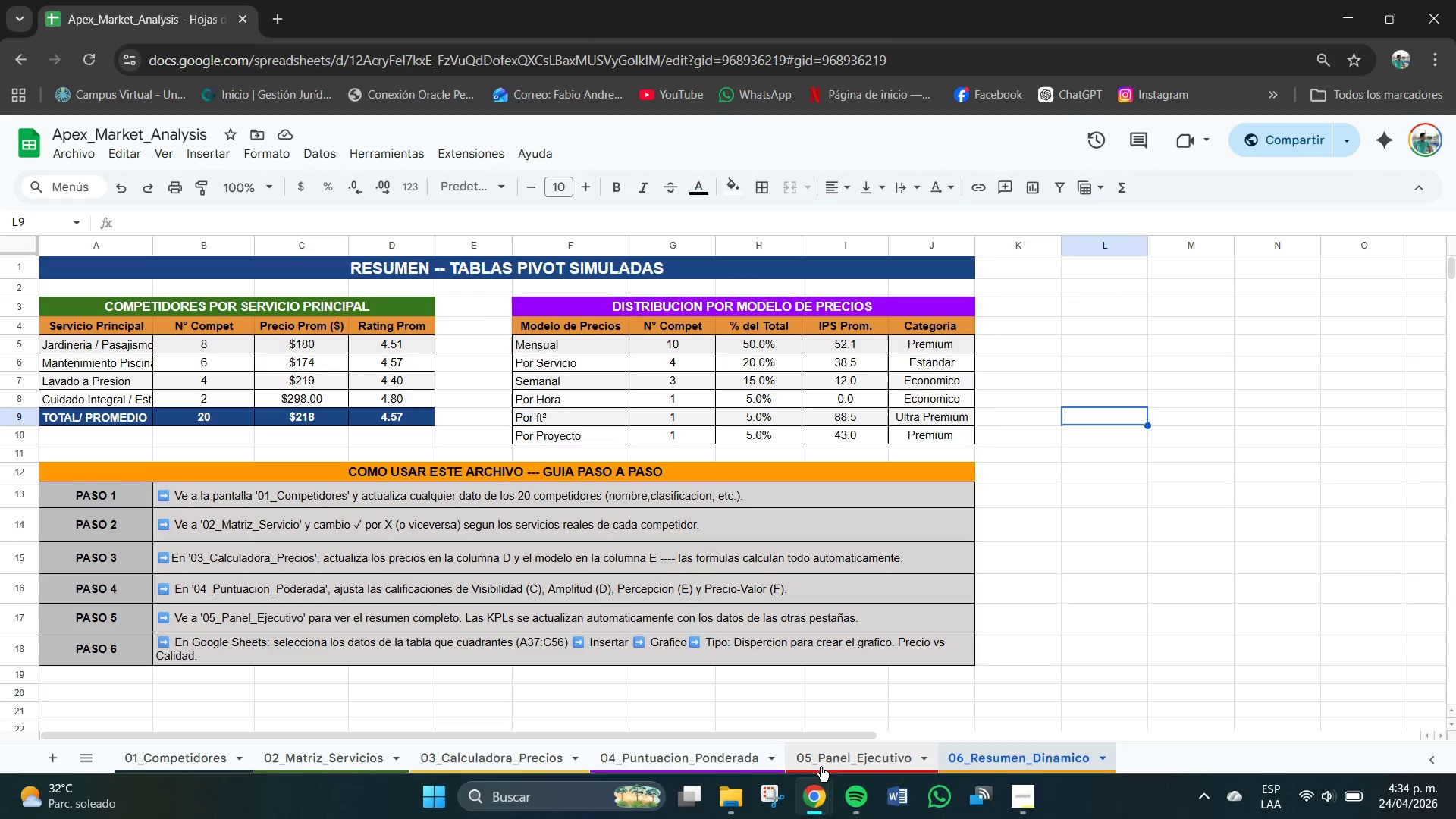 
left_click([839, 757])
 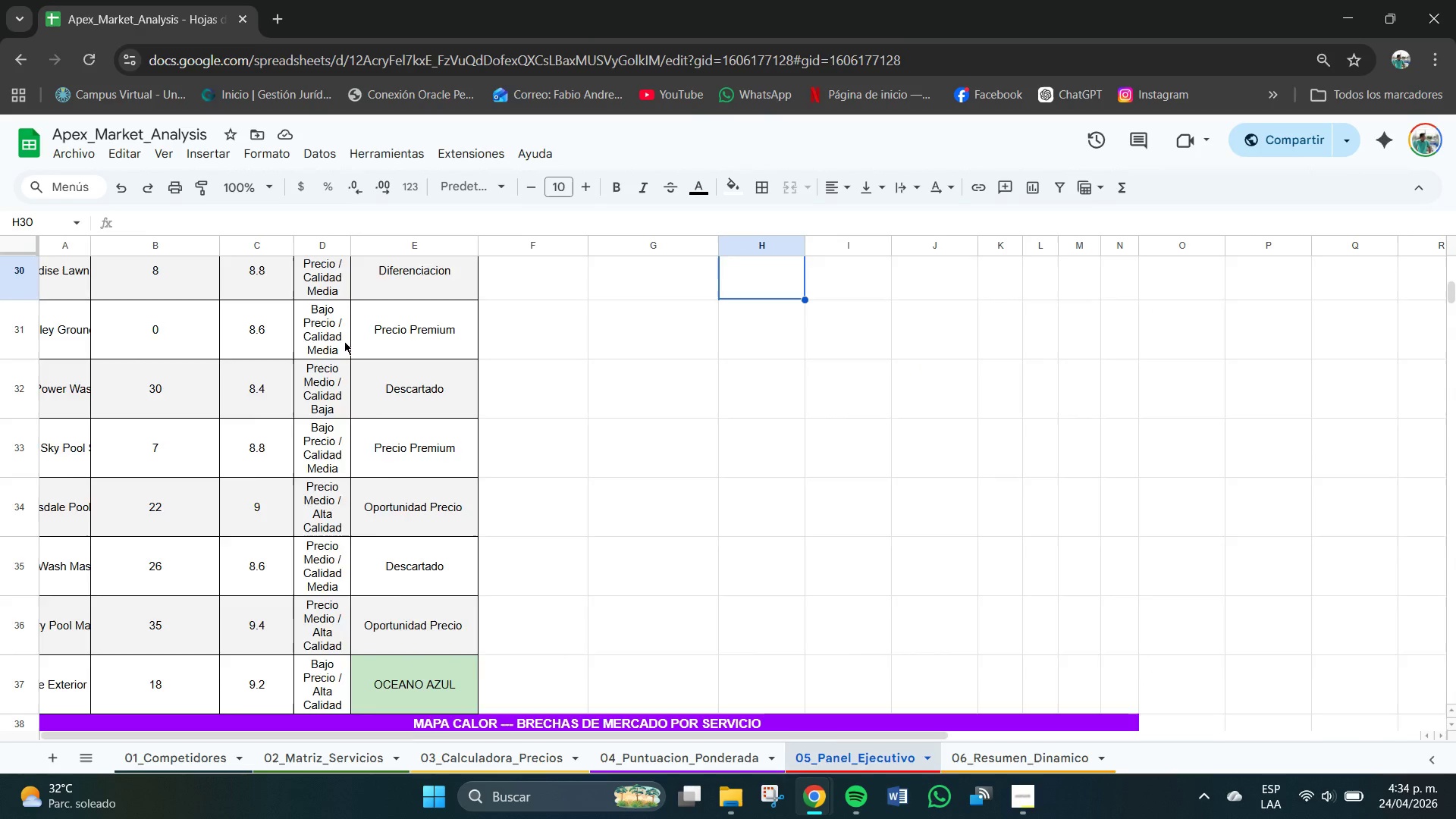 
scroll: coordinate [607, 481], scroll_direction: down, amount: 8.0
 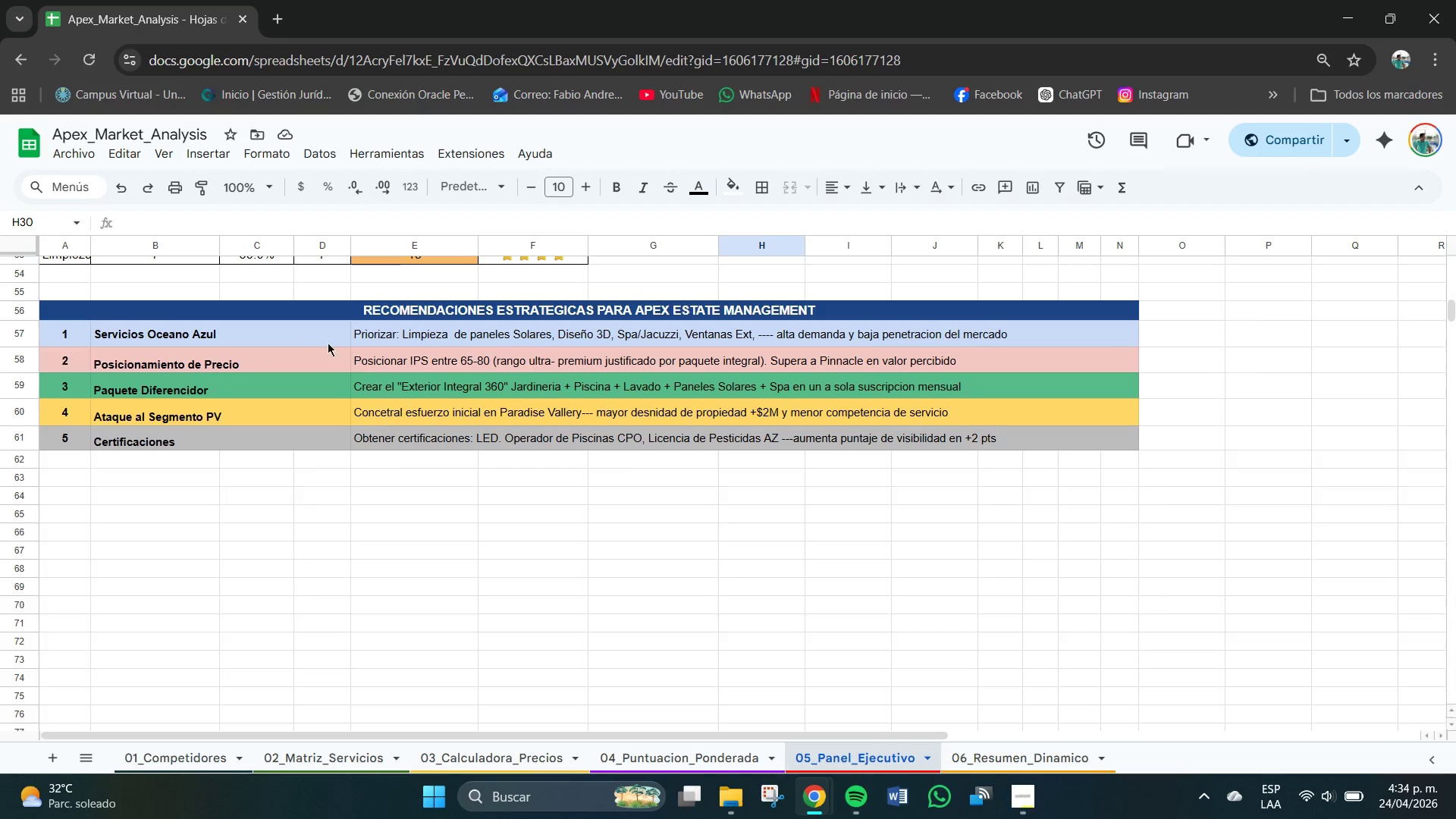 
left_click_drag(start_coordinate=[260, 326], to_coordinate=[463, 443])
 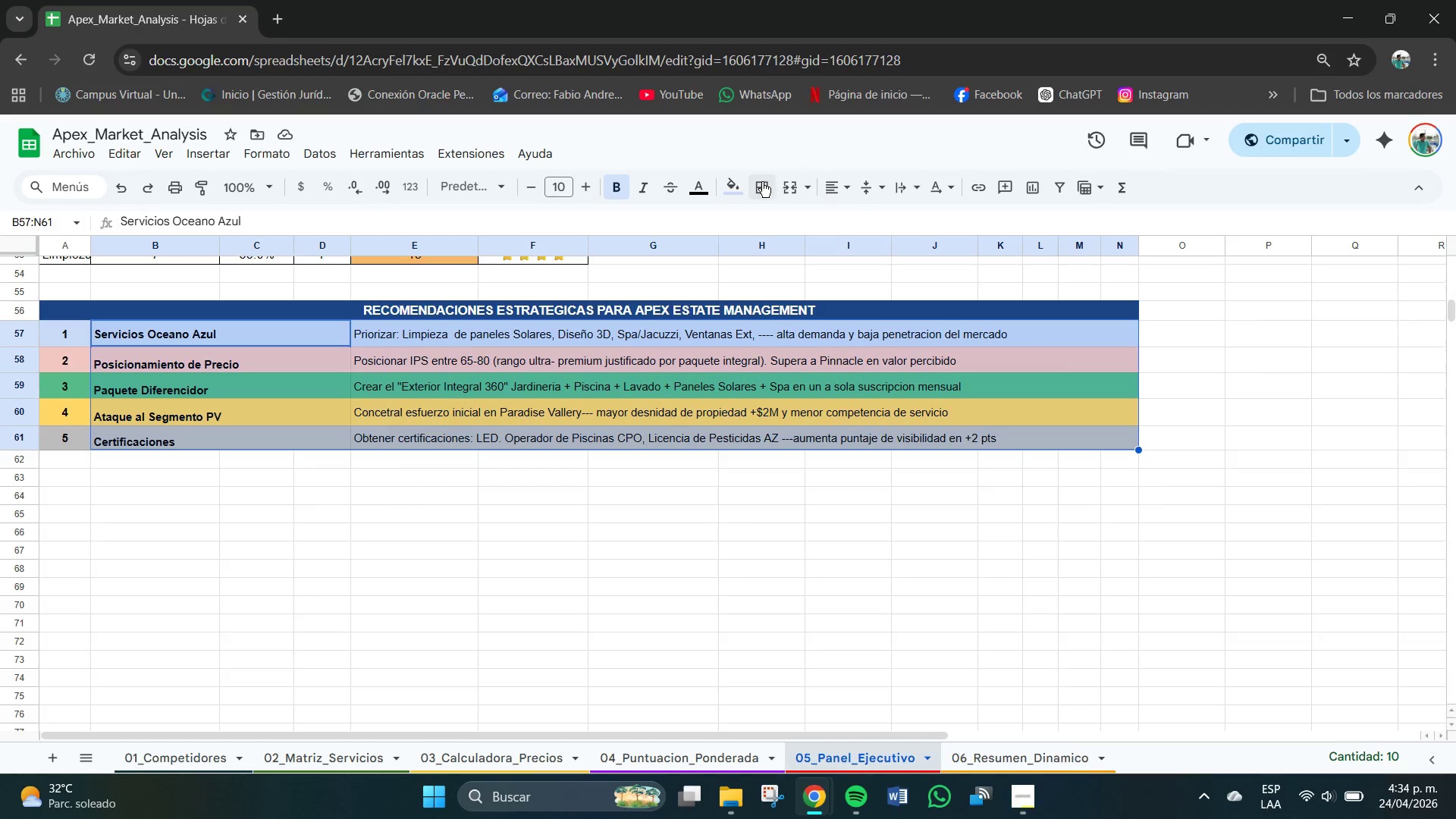 
left_click([767, 183])
 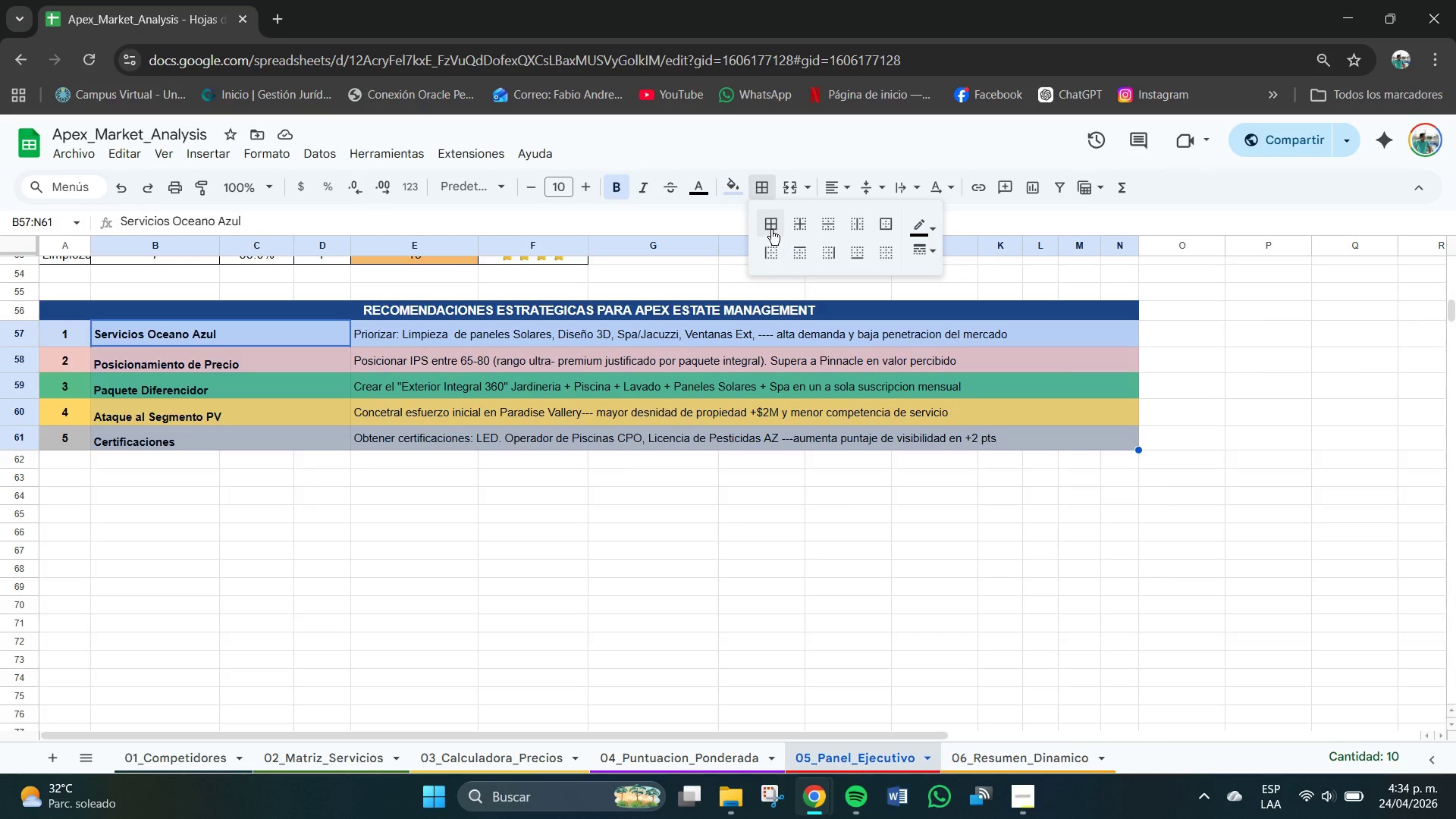 
left_click([769, 226])
 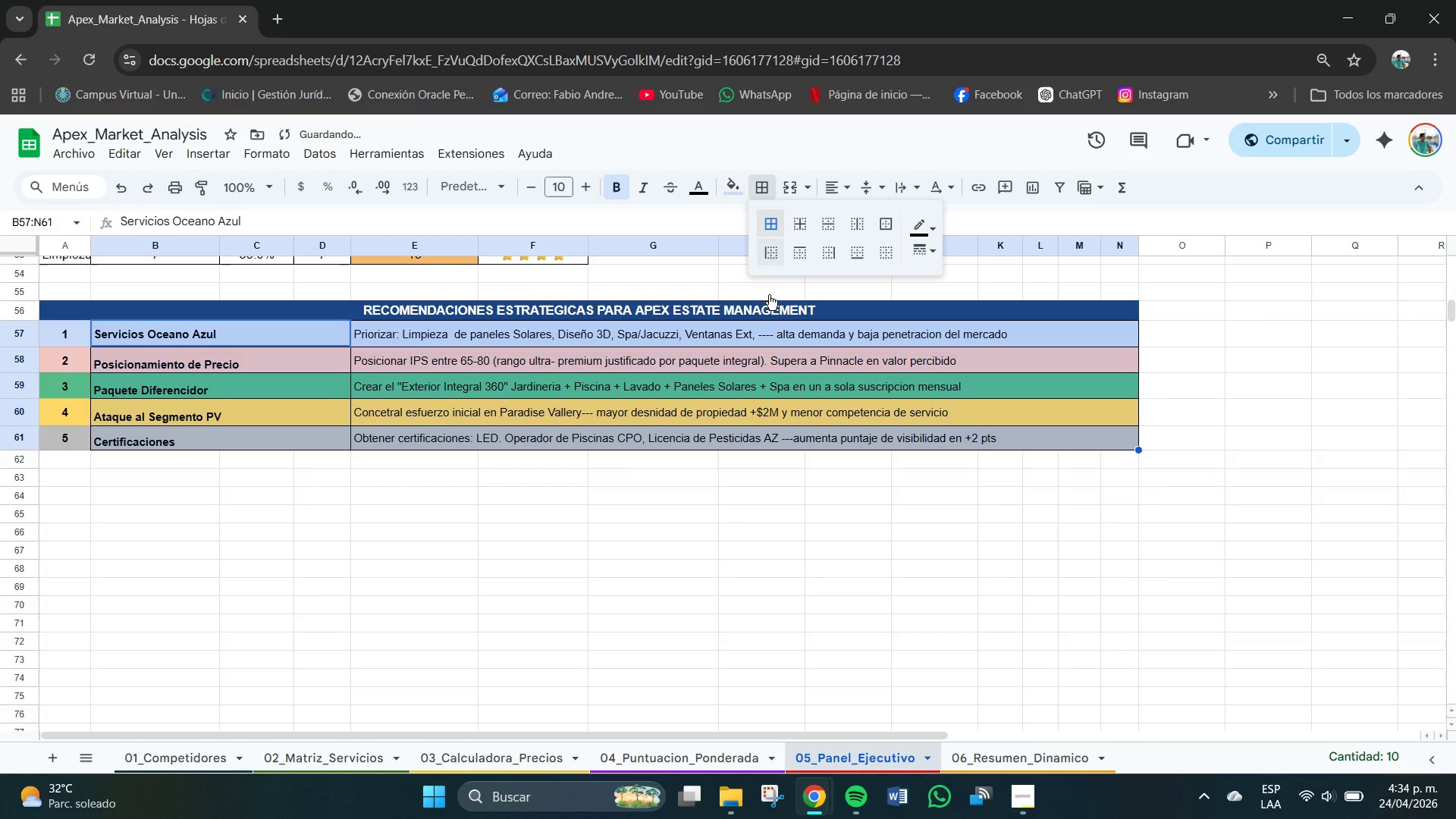 
left_click([678, 598])
 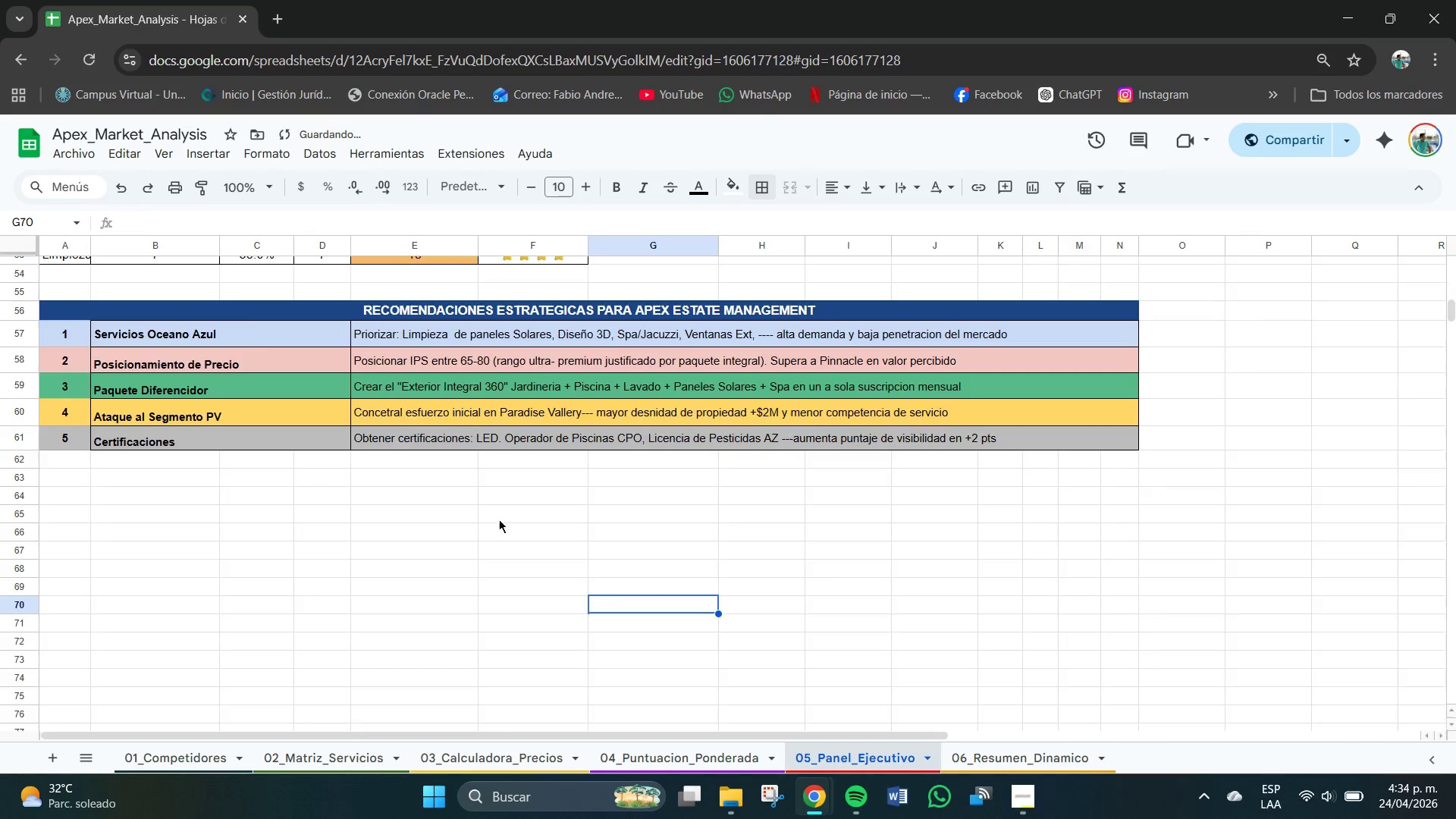 
scroll: coordinate [497, 518], scroll_direction: up, amount: 21.0
 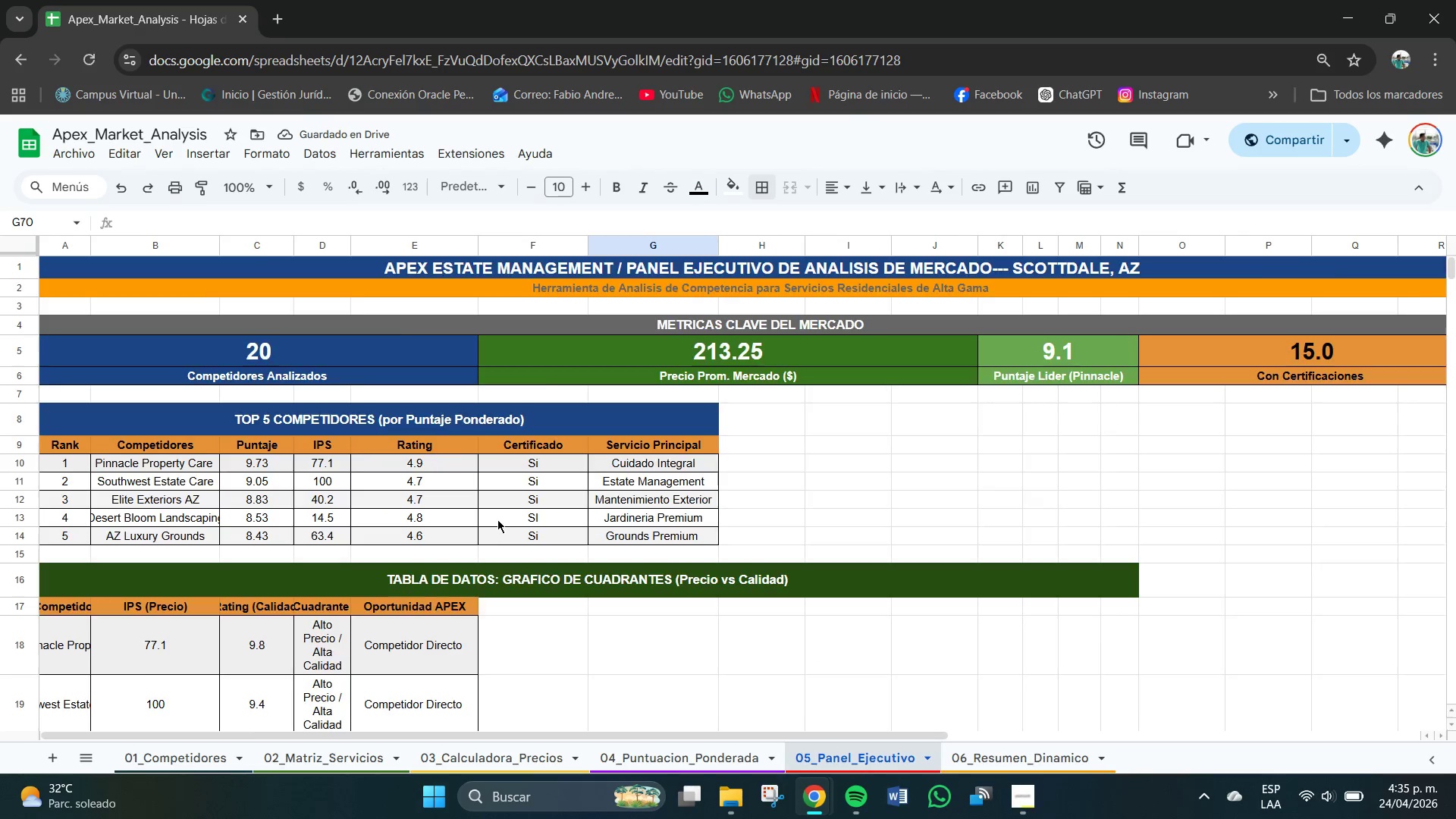 
scroll: coordinate [497, 519], scroll_direction: none, amount: 0.0
 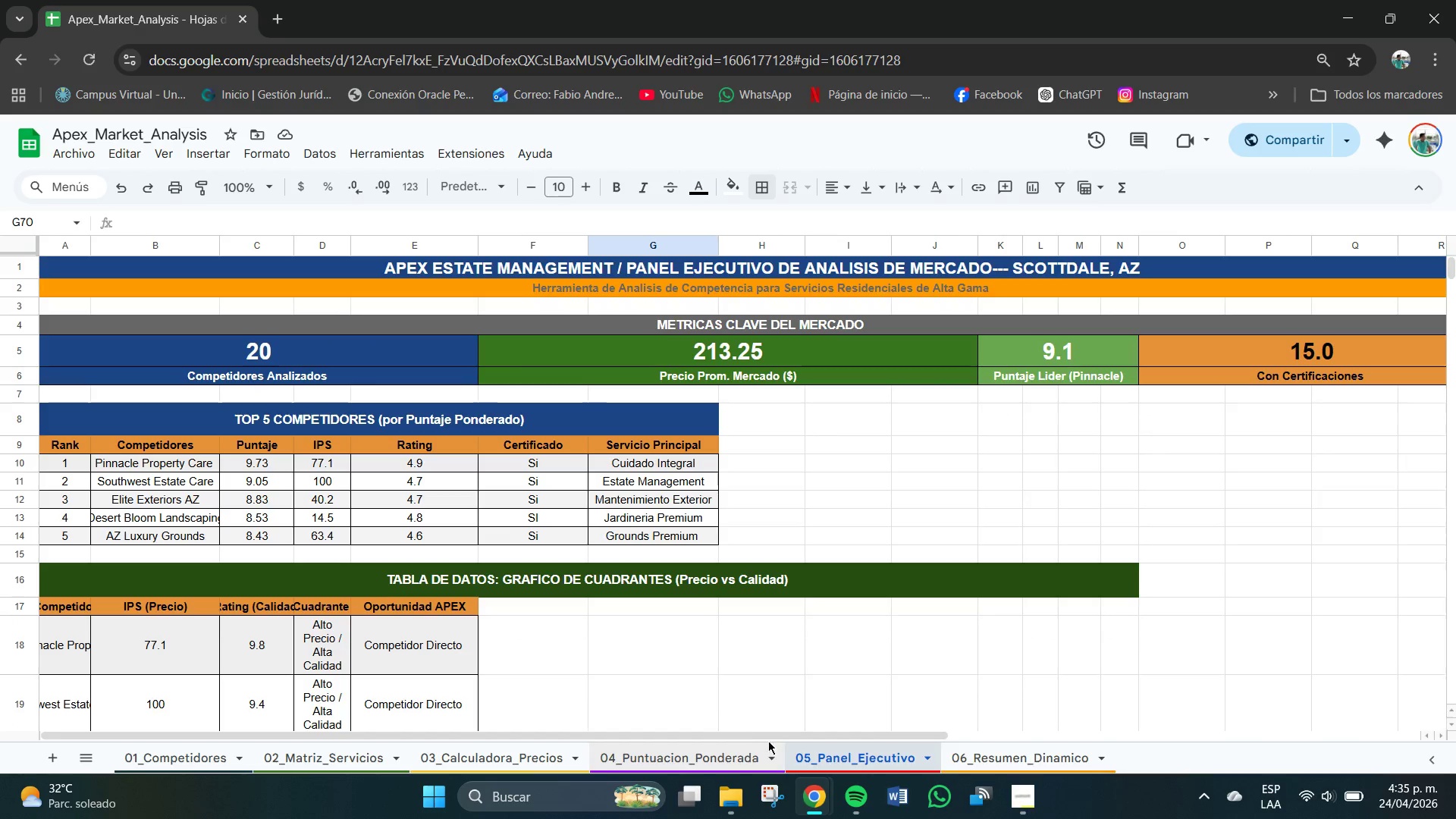 
left_click_drag(start_coordinate=[764, 734], to_coordinate=[884, 736])
 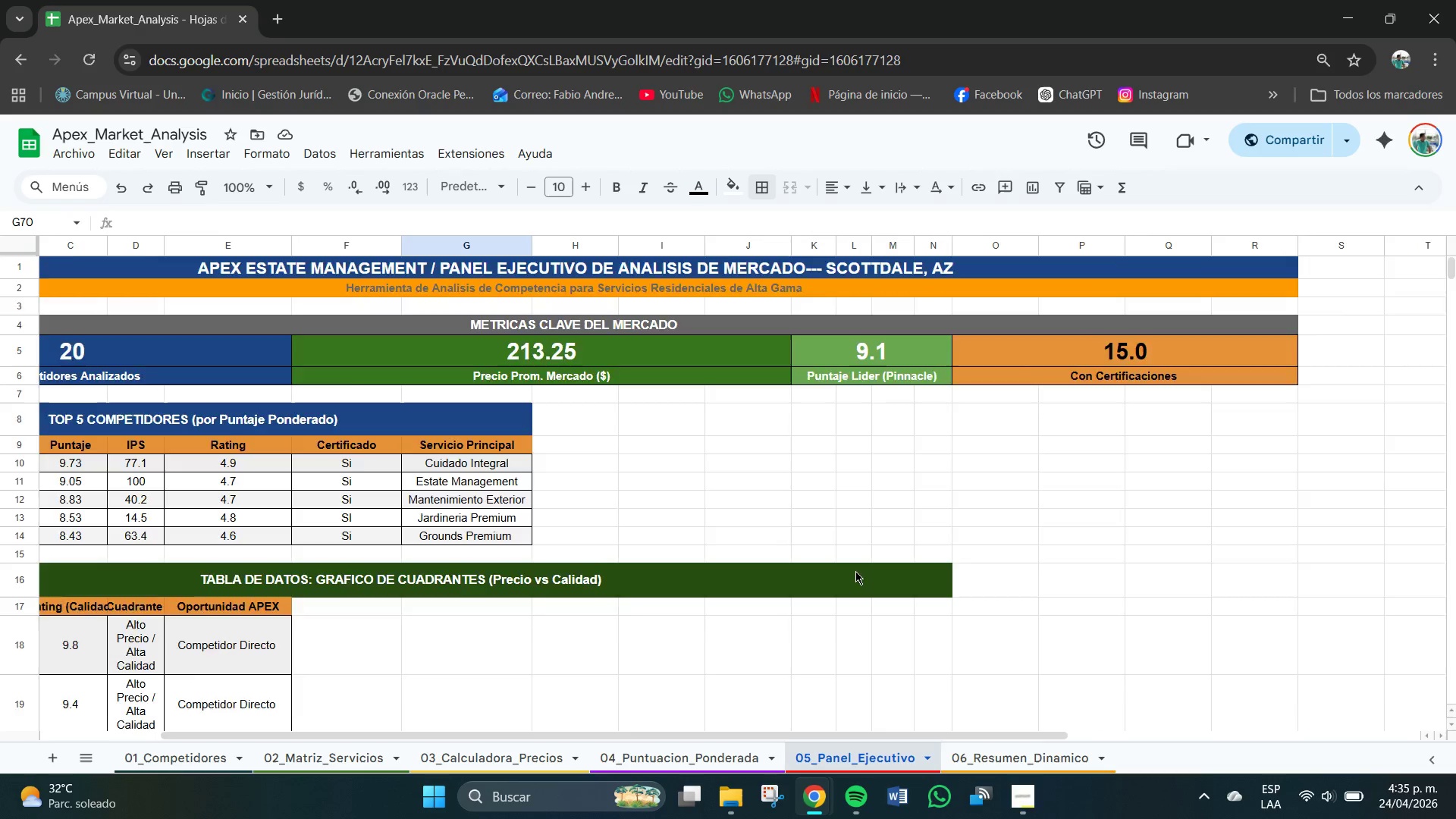 
scroll: coordinate [855, 571], scroll_direction: down, amount: 2.0
 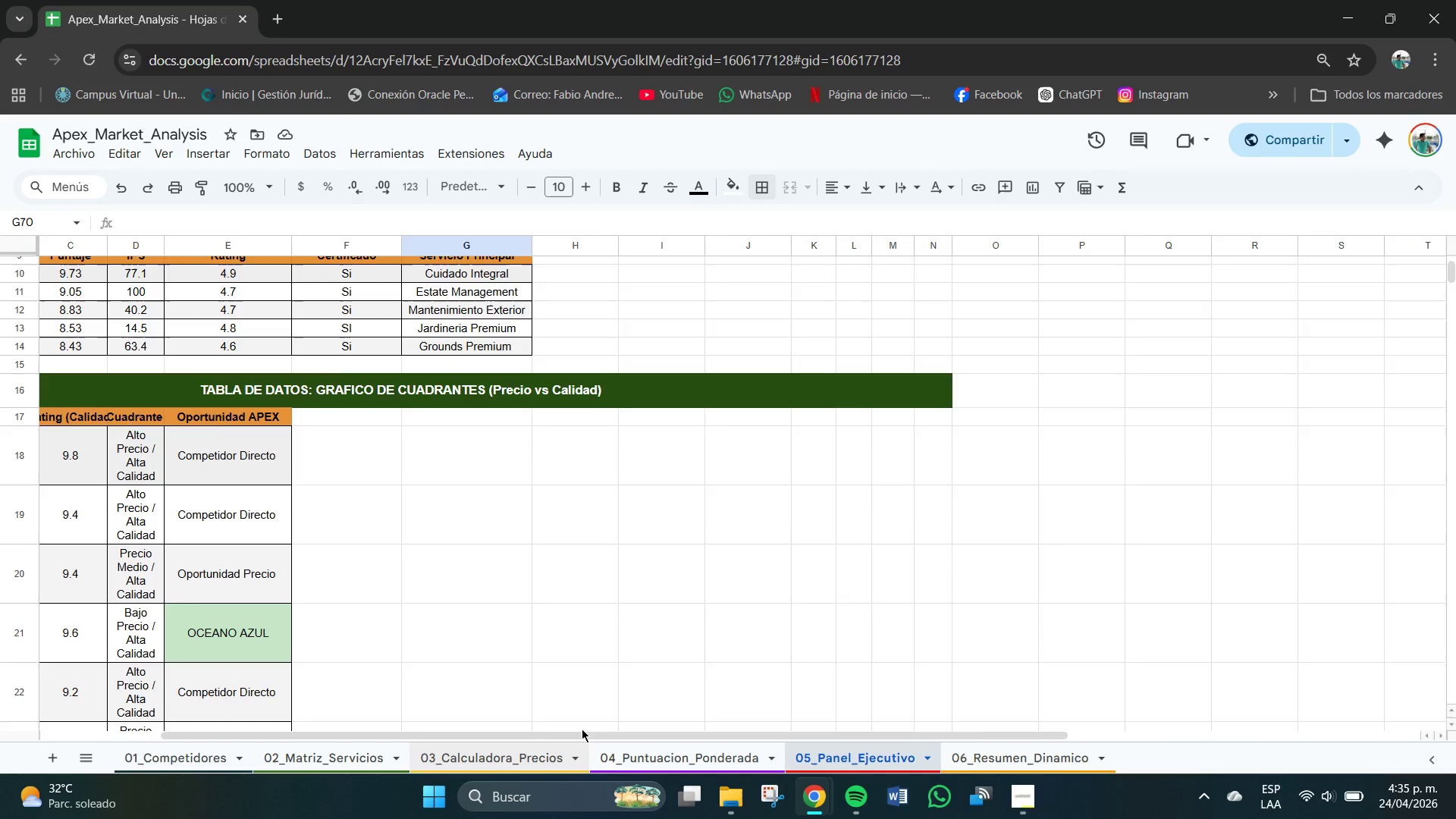 
scroll: coordinate [863, 533], scroll_direction: up, amount: 4.0
 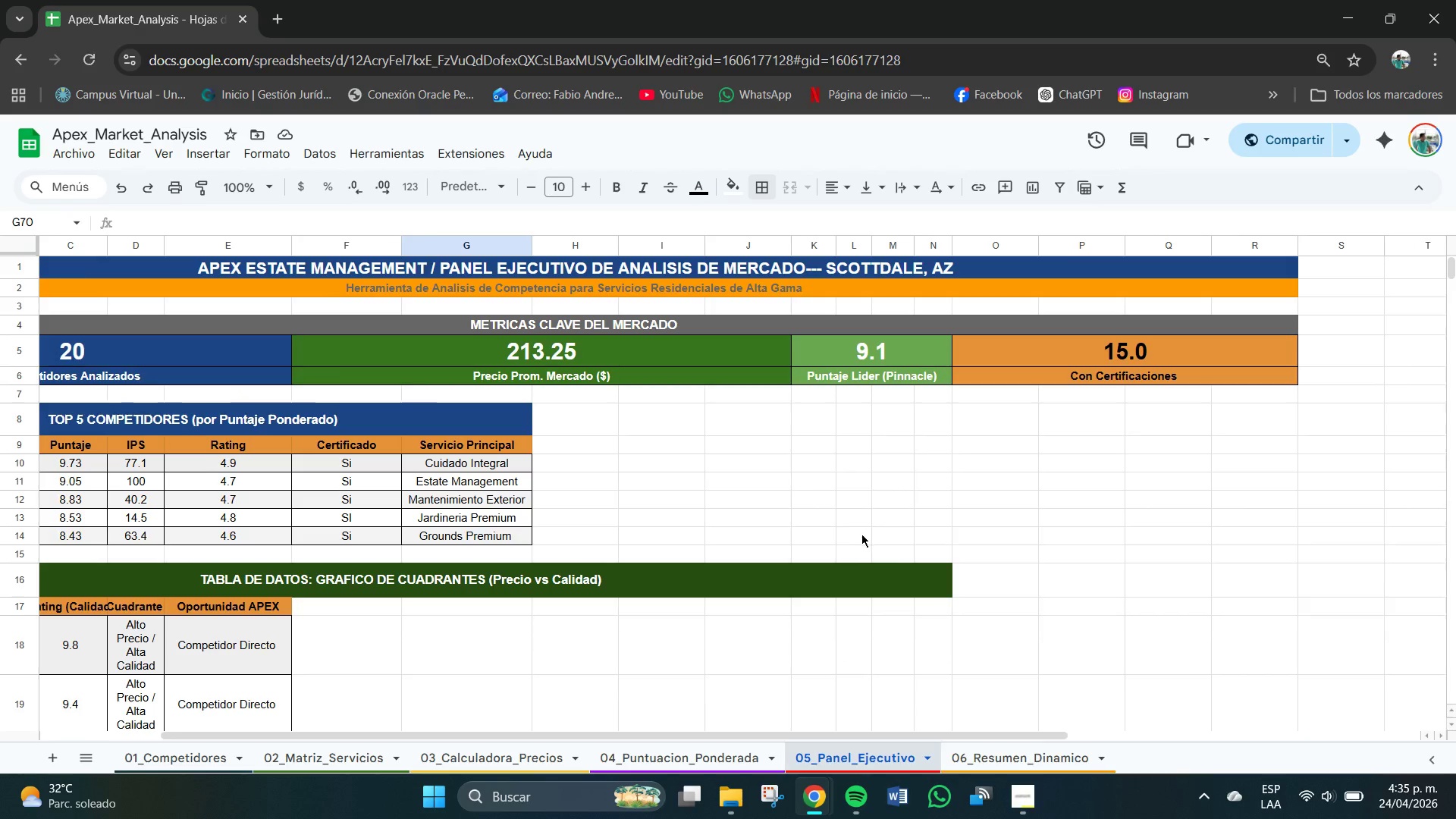 
scroll: coordinate [860, 538], scroll_direction: down, amount: 2.0
 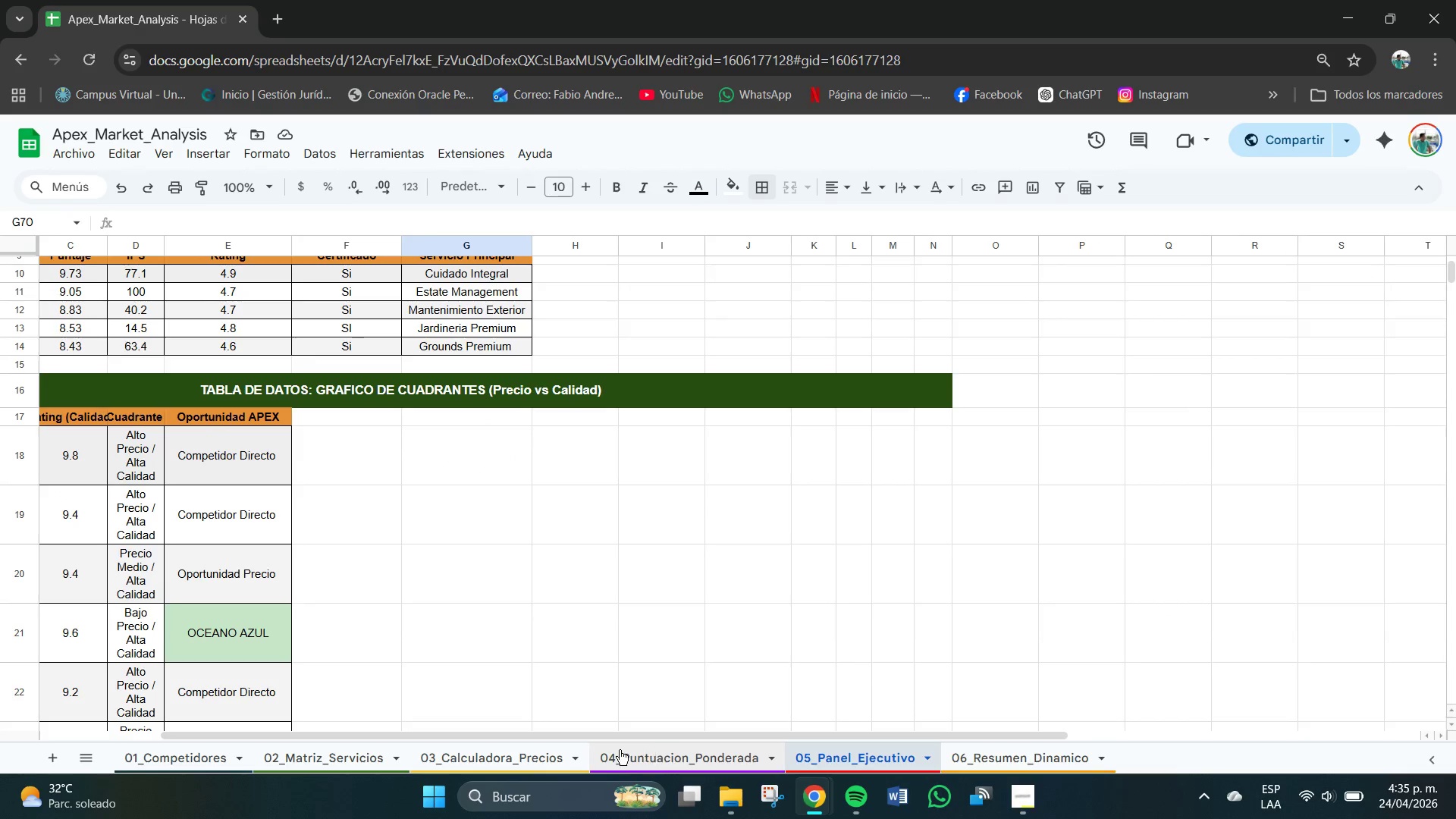 
left_click([526, 748])
 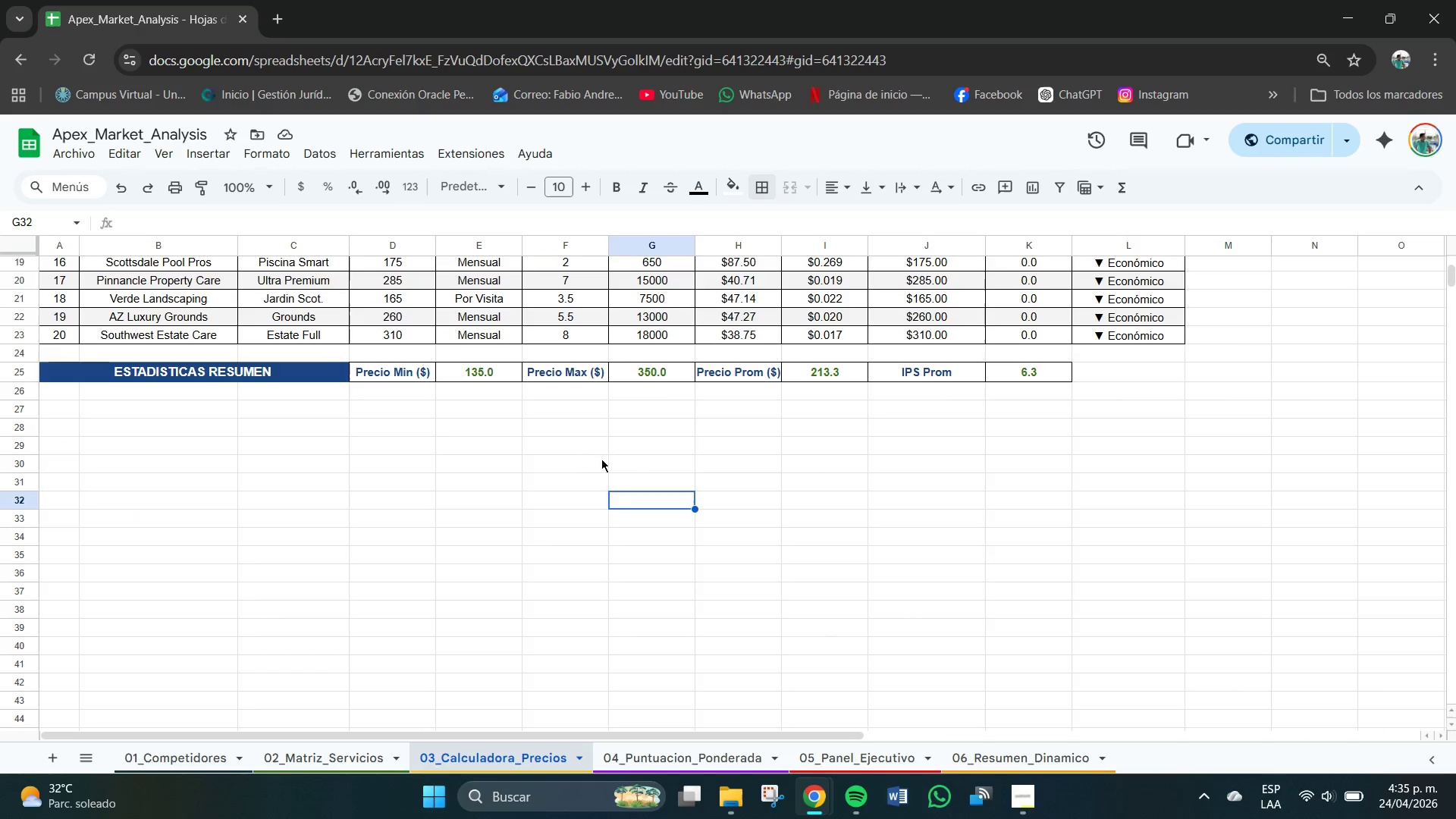 
scroll: coordinate [602, 456], scroll_direction: up, amount: 5.0
 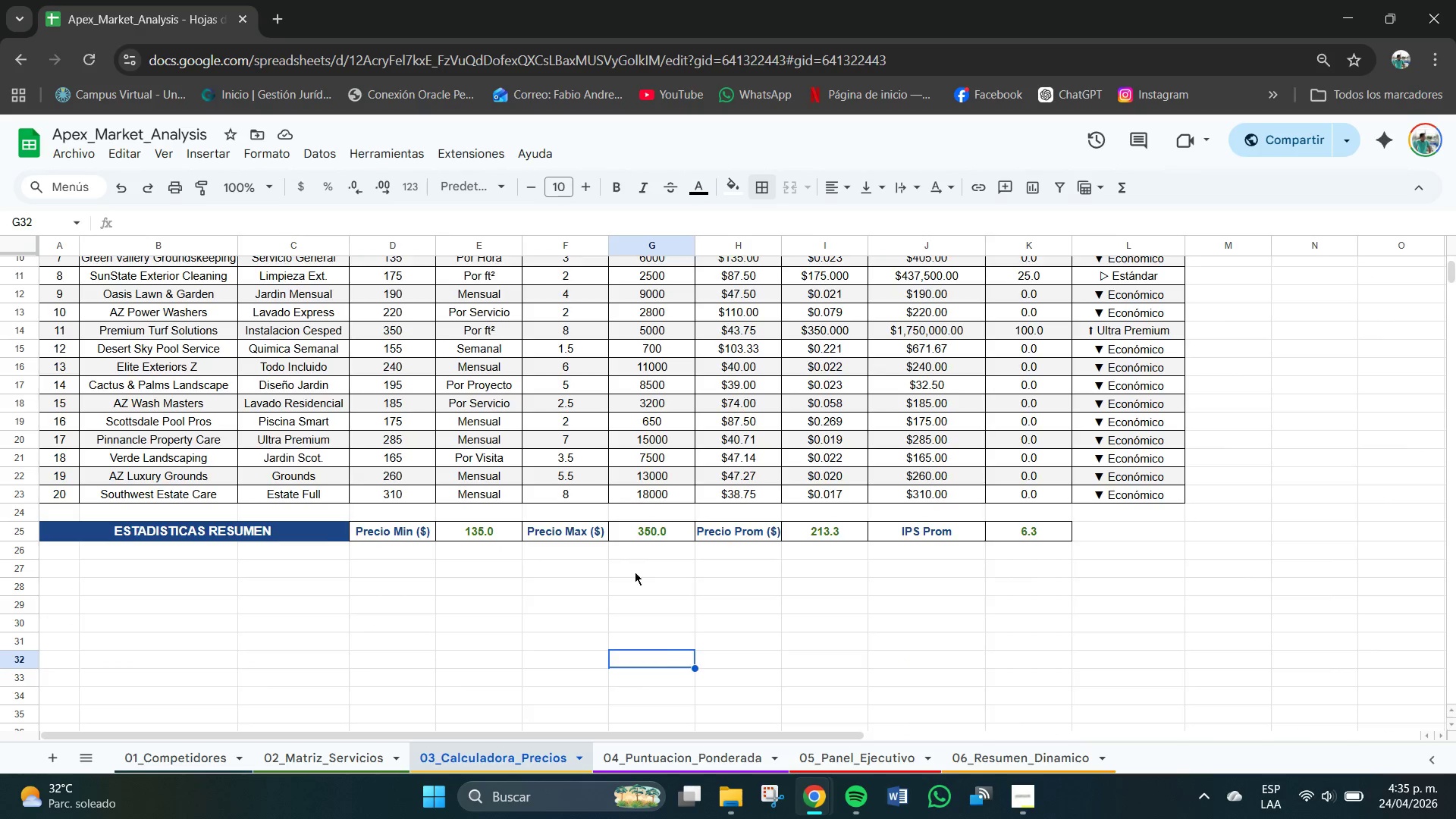 
scroll: coordinate [691, 526], scroll_direction: none, amount: 0.0
 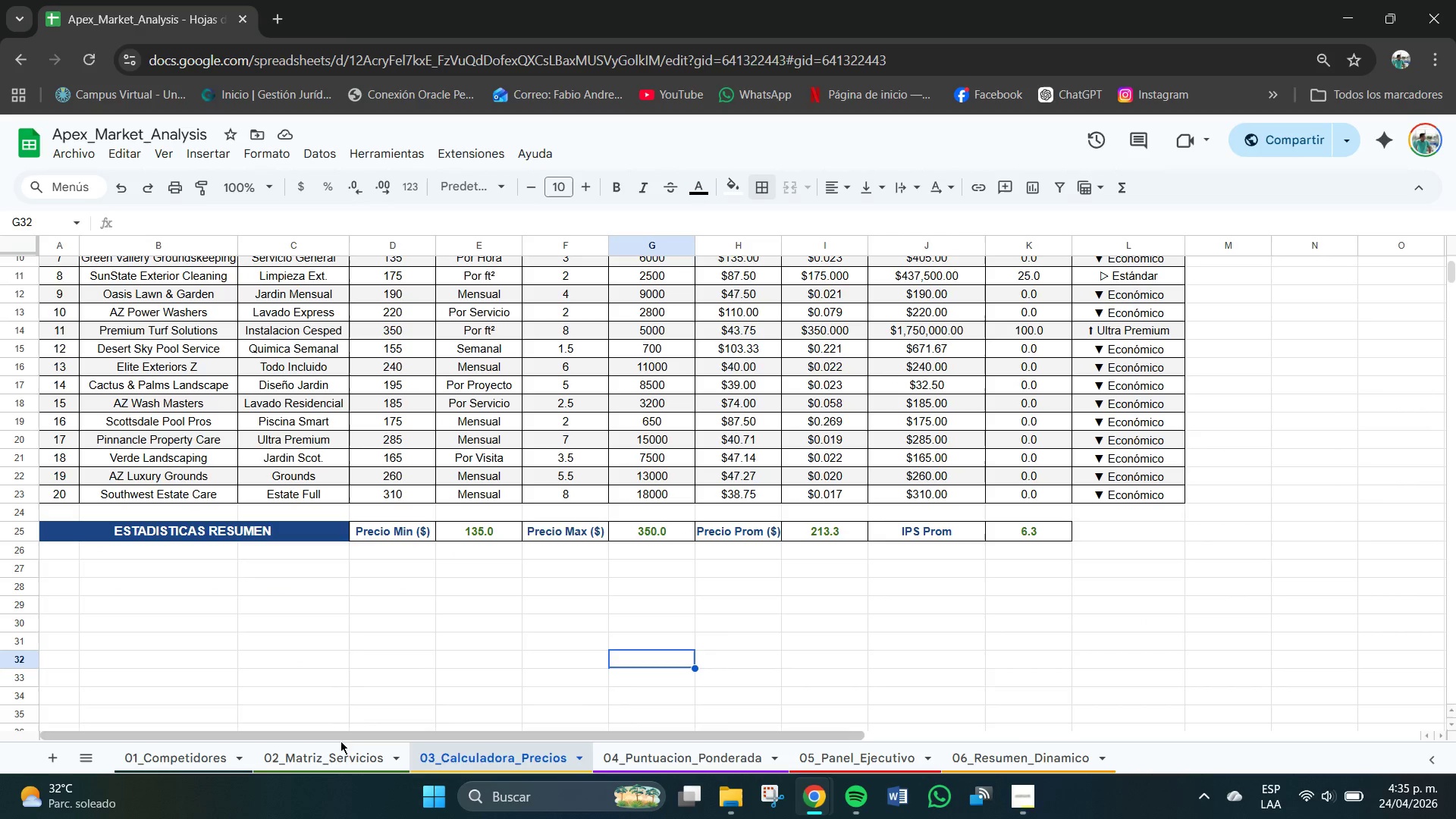 
left_click([331, 754])
 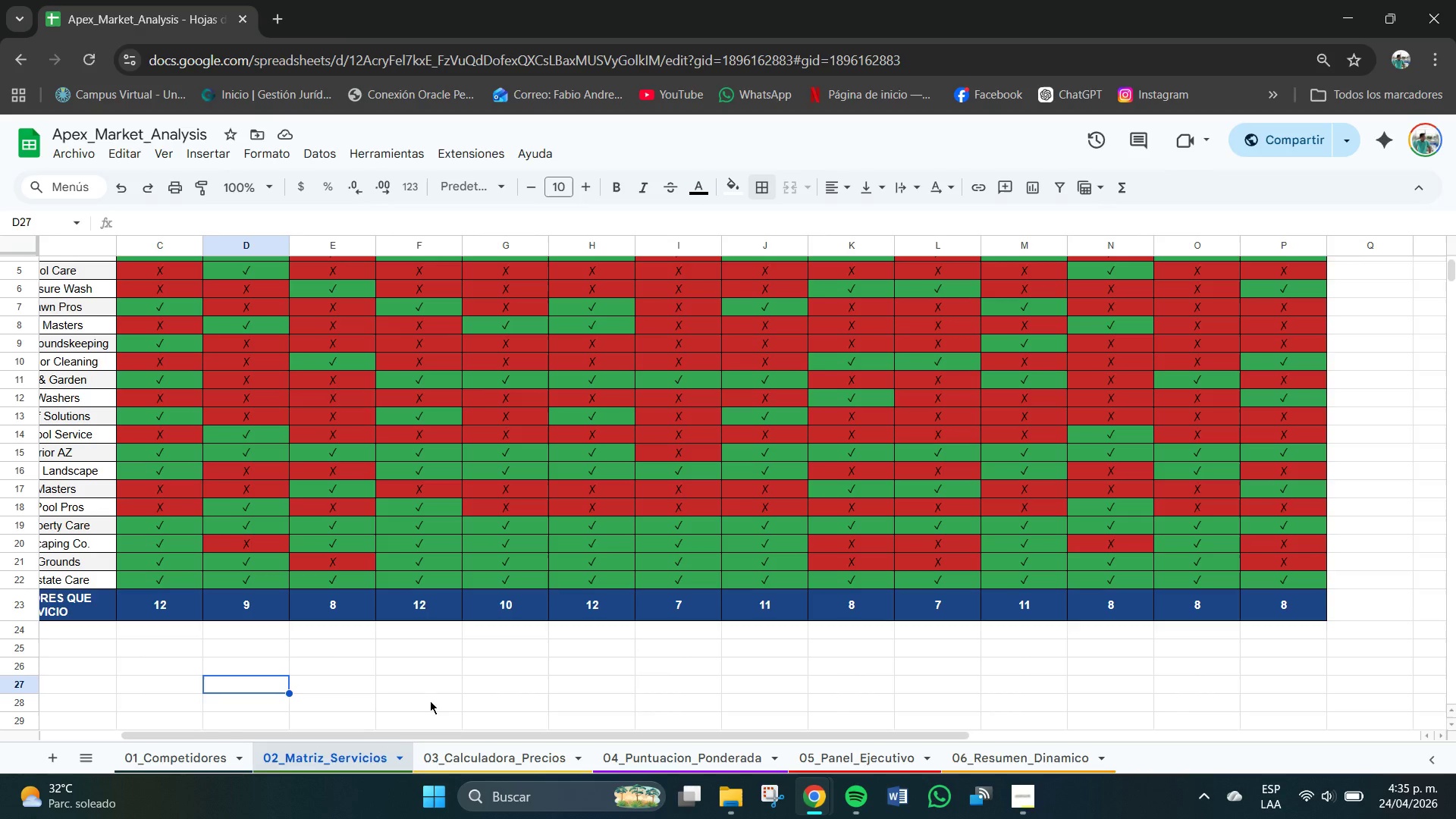 
scroll: coordinate [558, 602], scroll_direction: up, amount: 4.0
 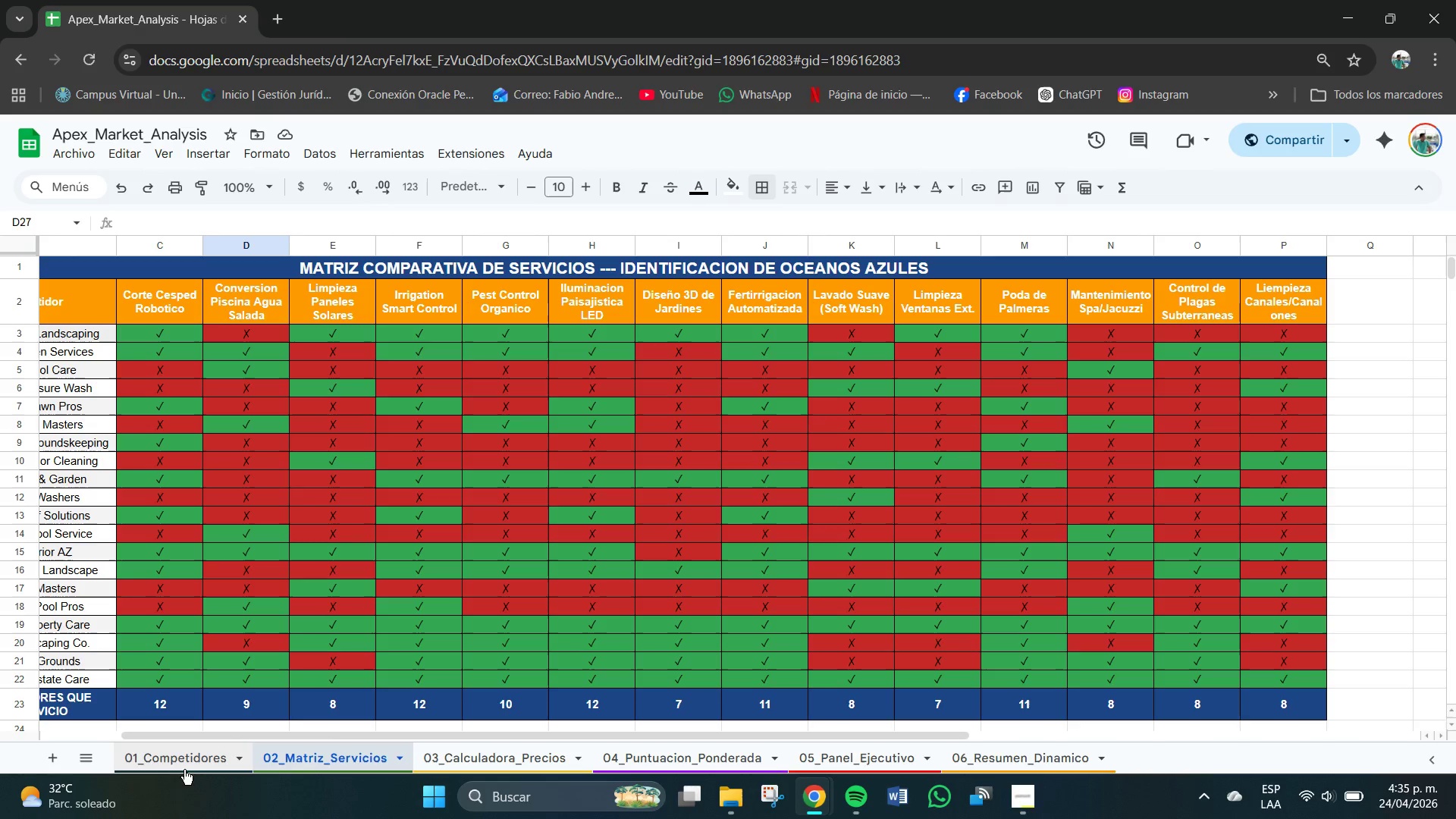 
left_click([184, 765])
 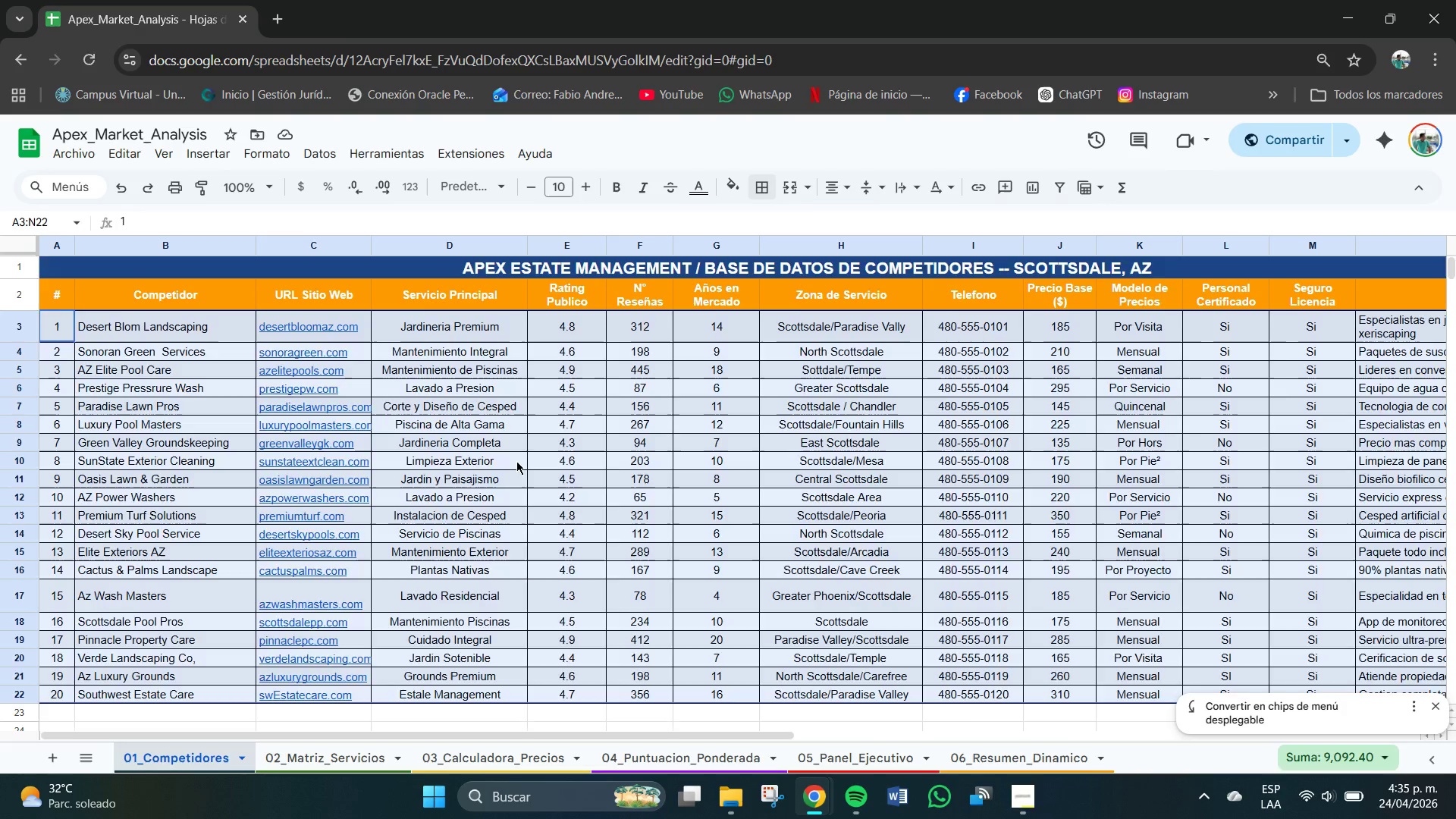 
scroll: coordinate [529, 438], scroll_direction: up, amount: 2.0
 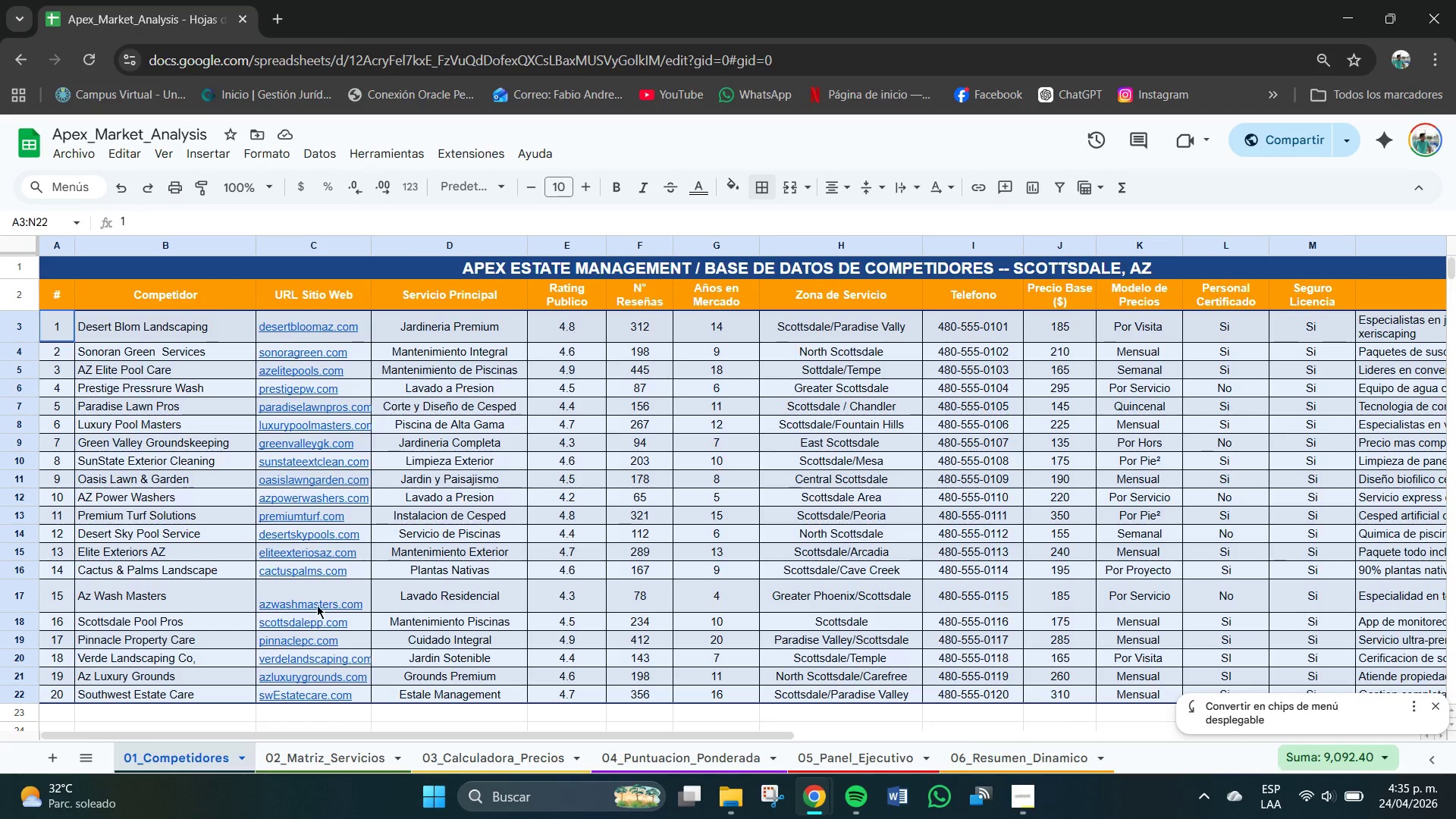 
left_click([334, 722])
 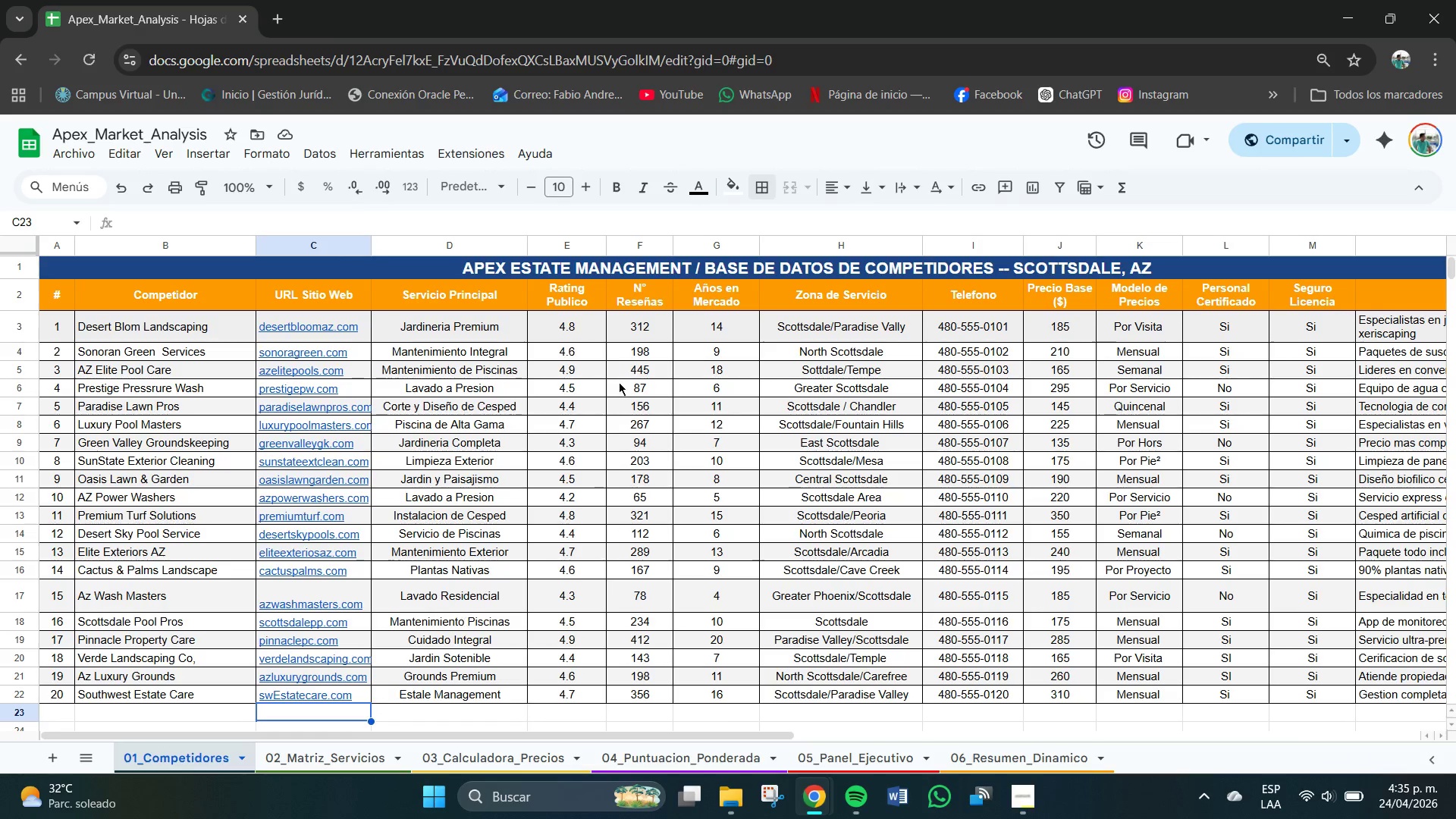 
scroll: coordinate [619, 374], scroll_direction: down, amount: 2.0
 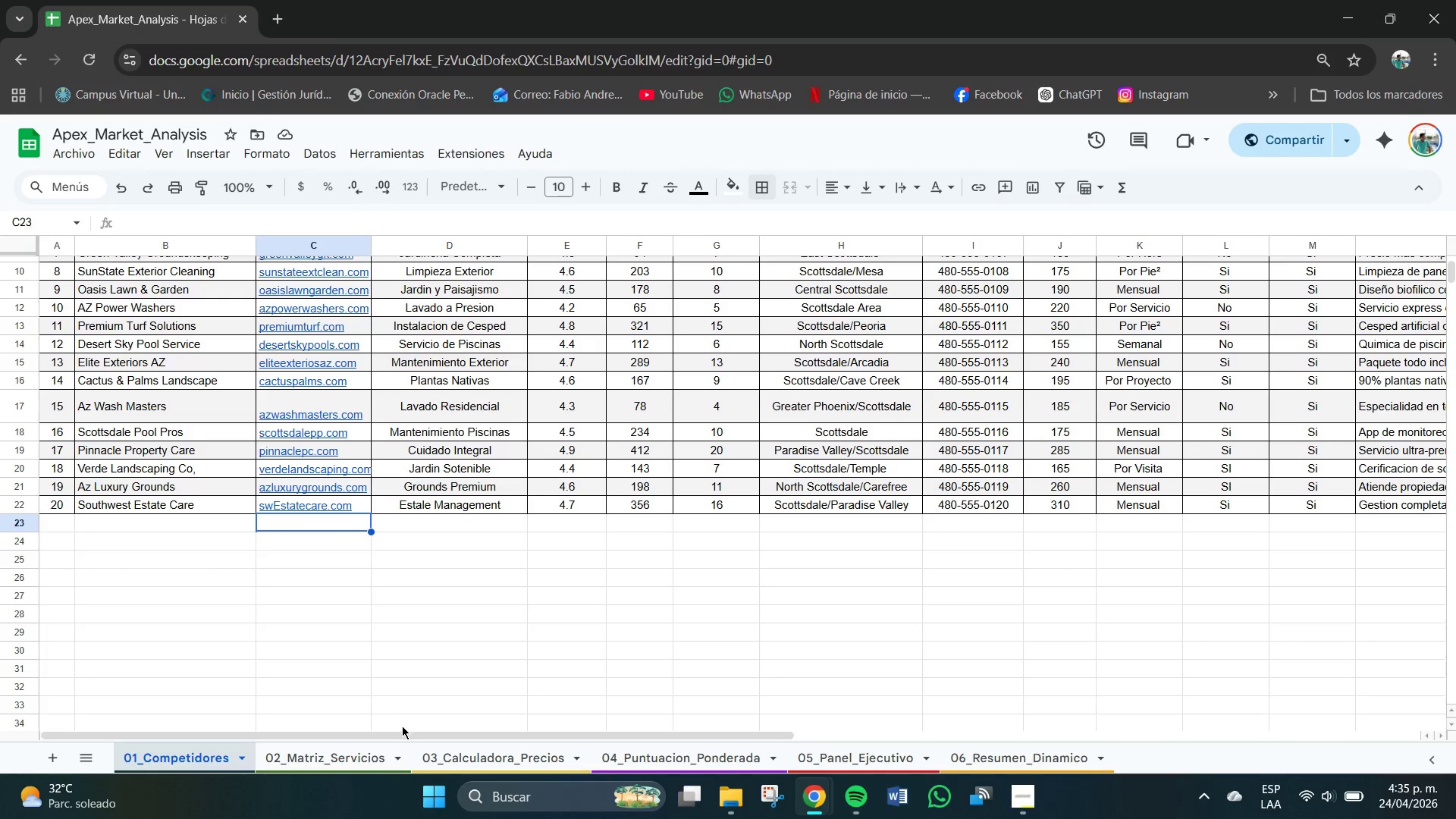 
left_click_drag(start_coordinate=[394, 739], to_coordinate=[843, 700])
 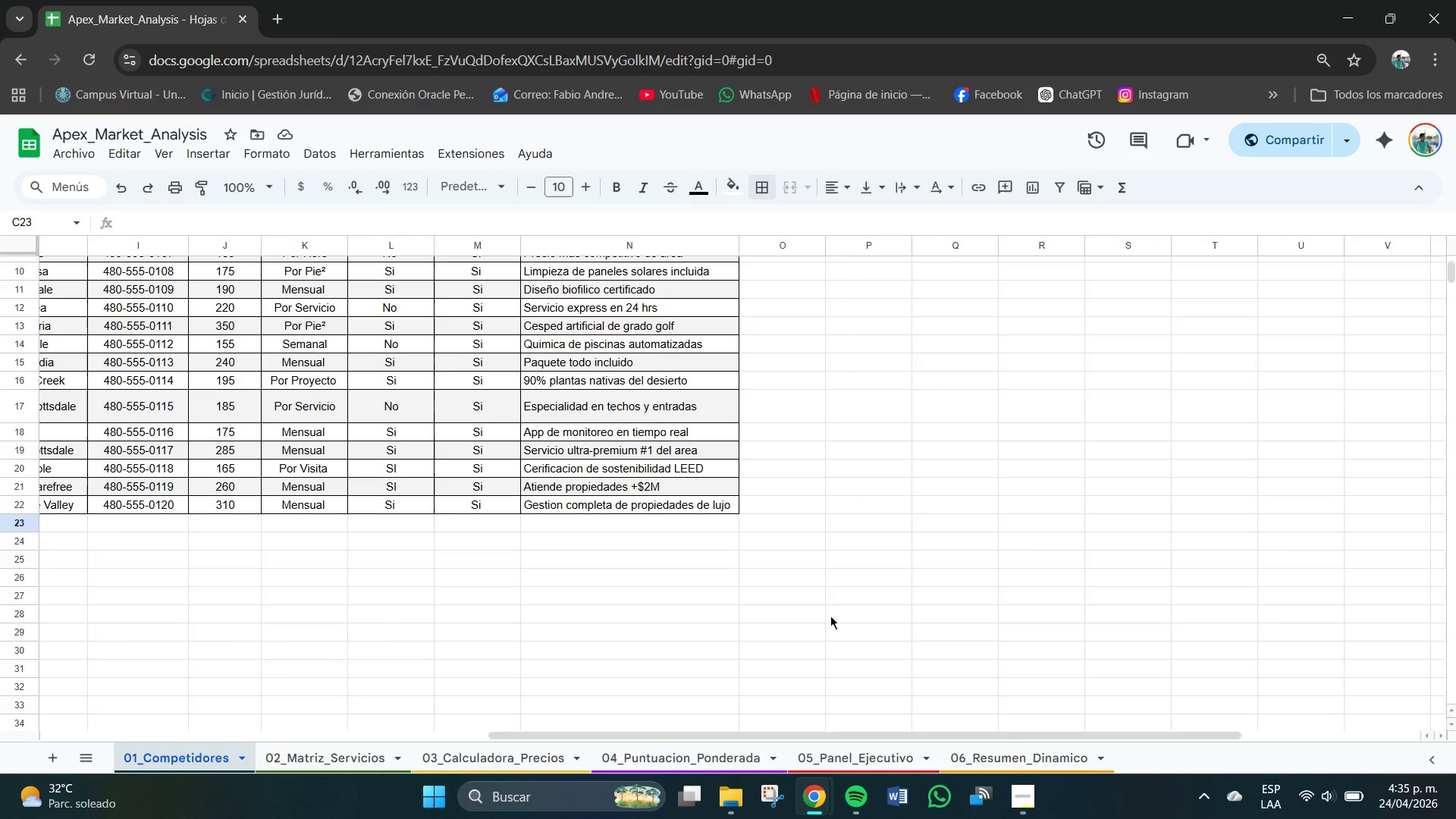 
scroll: coordinate [830, 511], scroll_direction: up, amount: 3.0
 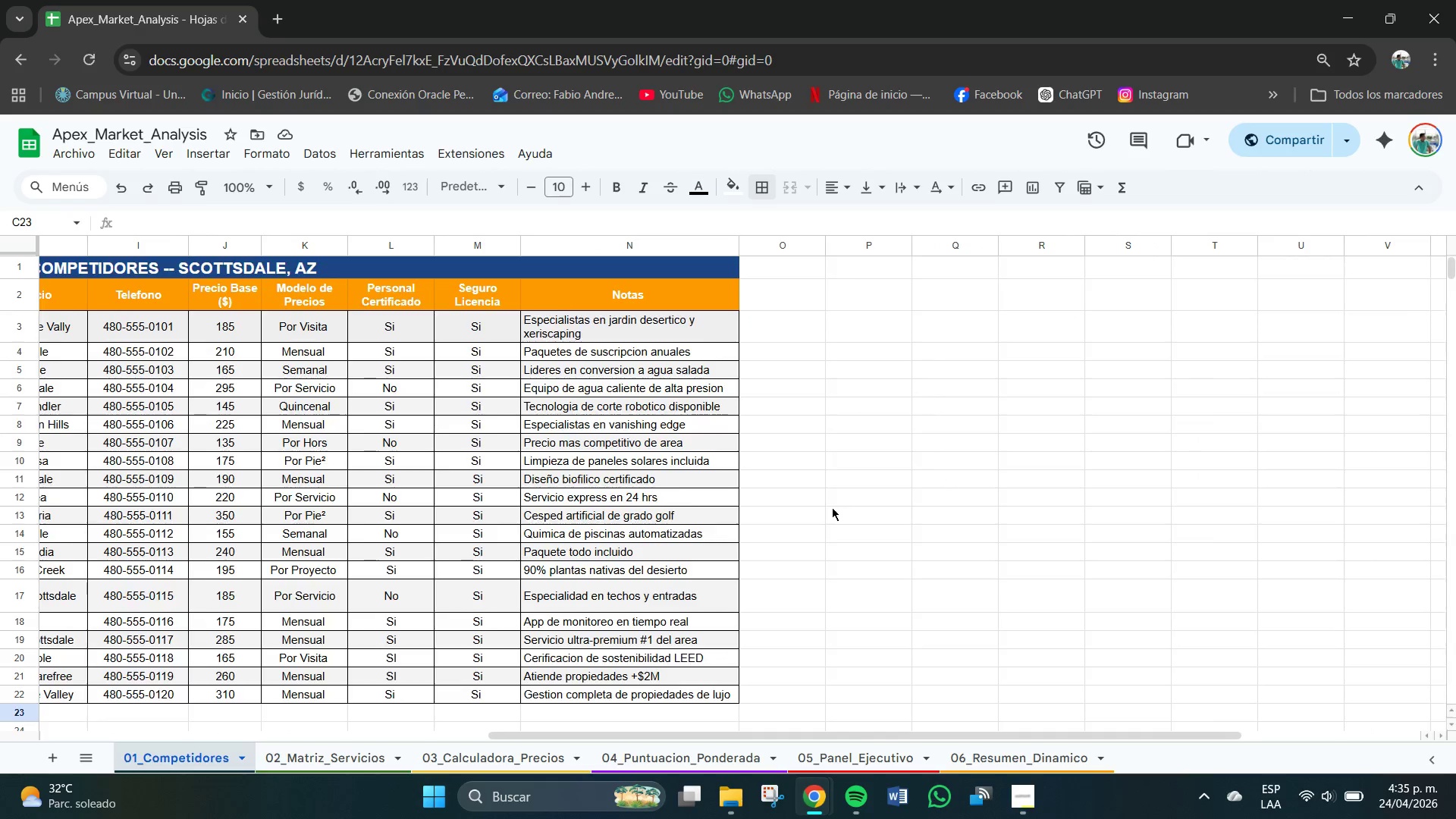 
scroll: coordinate [832, 507], scroll_direction: down, amount: 2.0
 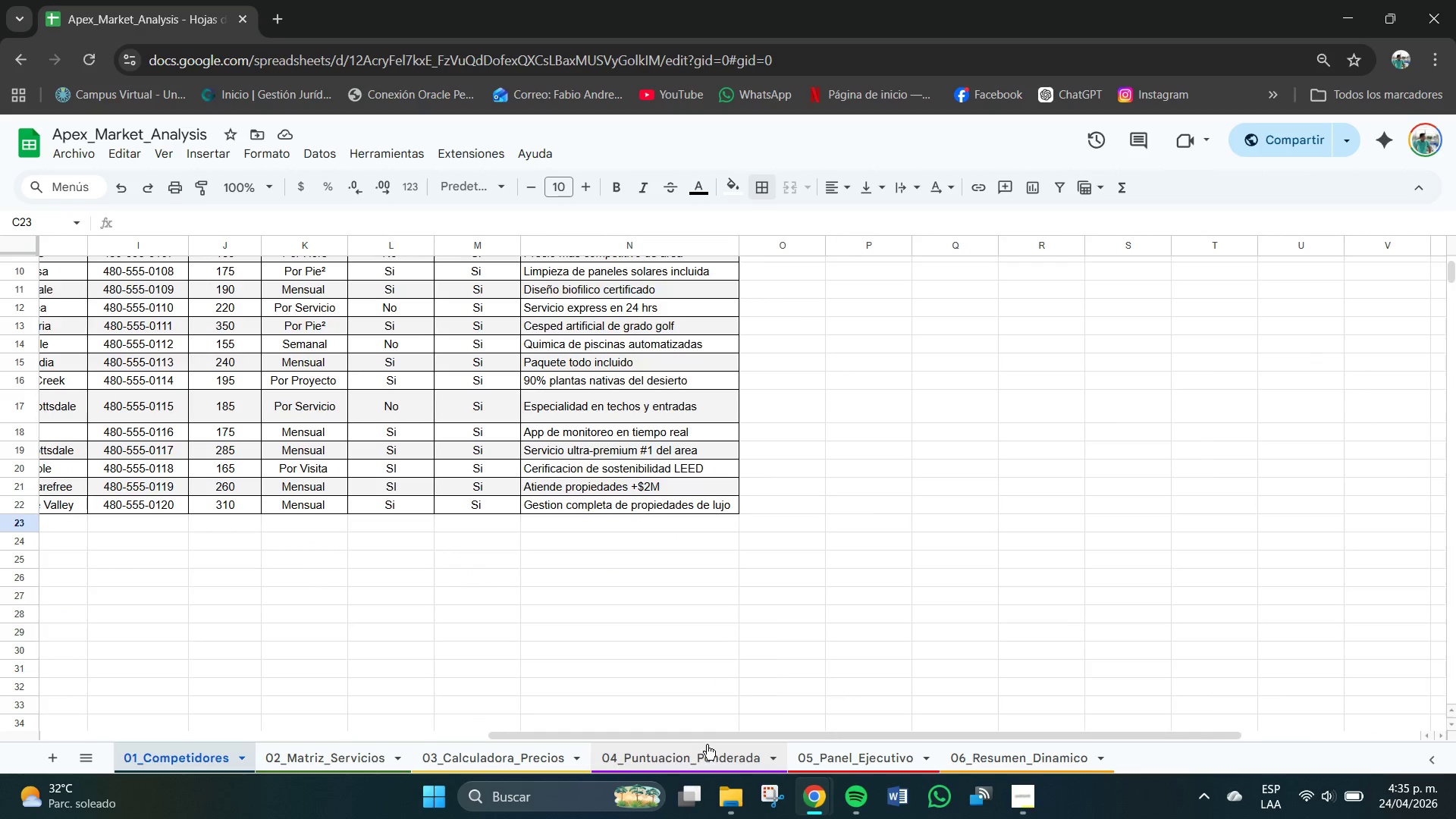 
left_click_drag(start_coordinate=[708, 735], to_coordinate=[381, 702])
 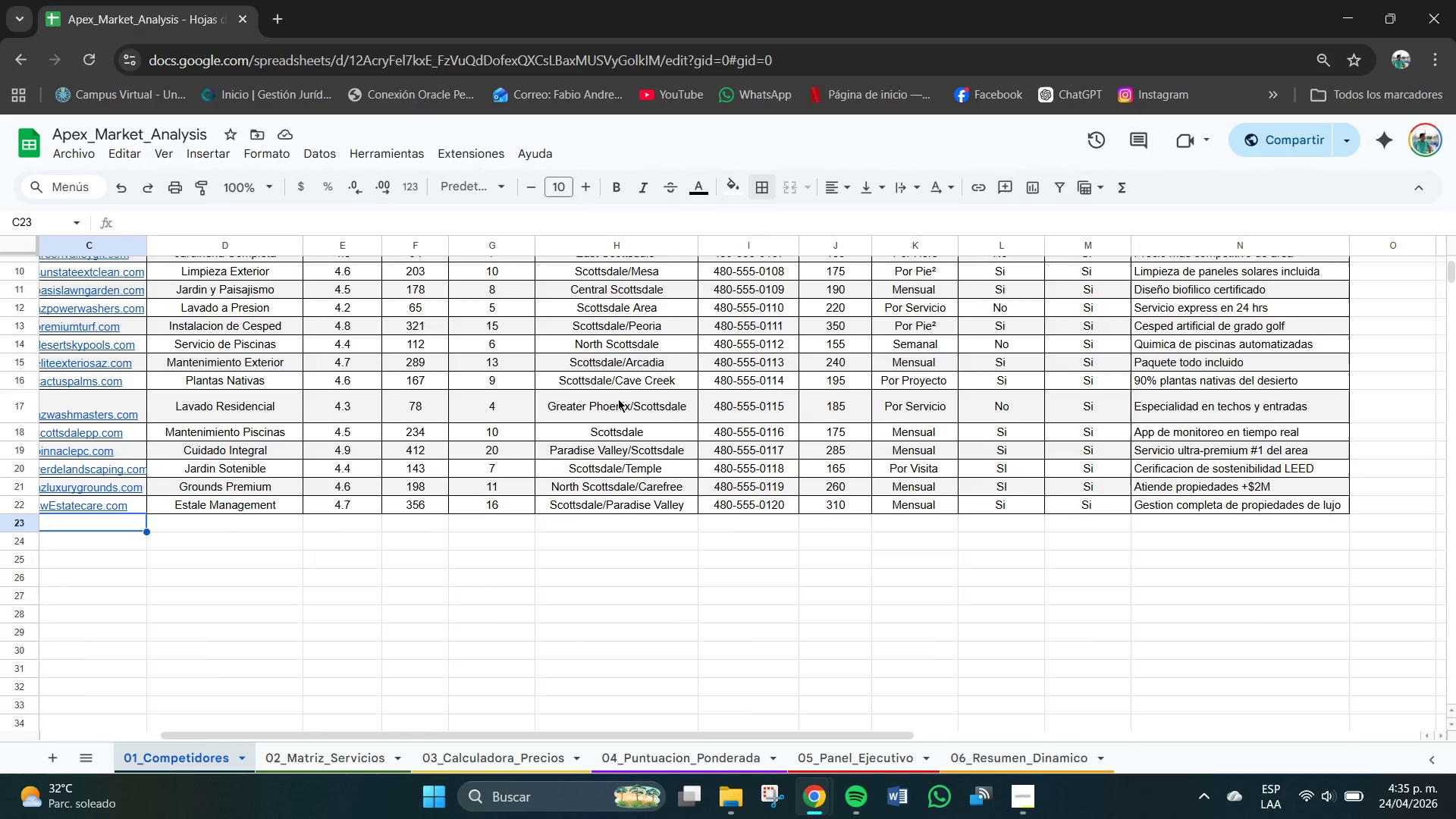 
scroll: coordinate [618, 388], scroll_direction: up, amount: 2.0
 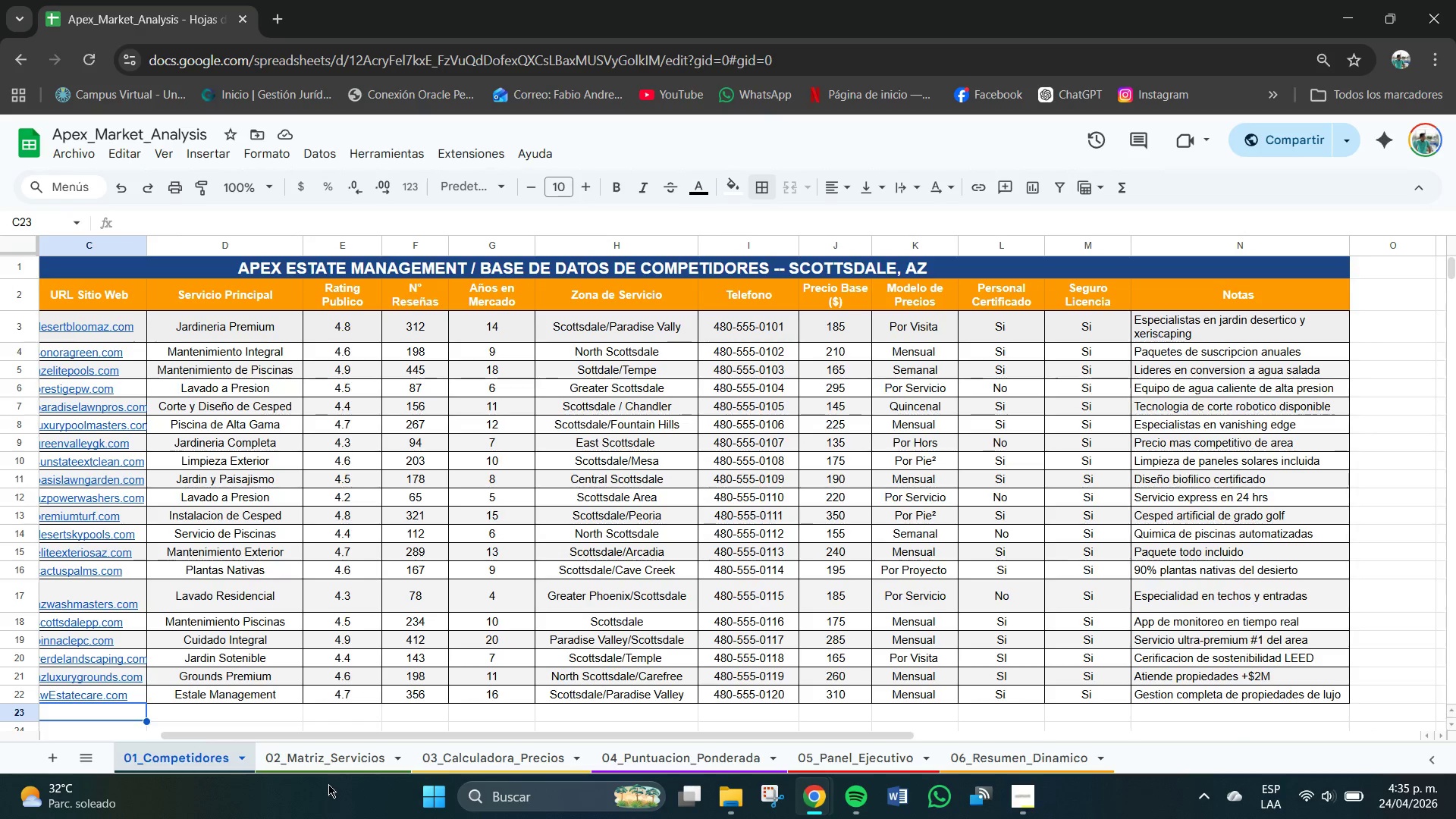 
left_click([316, 758])
 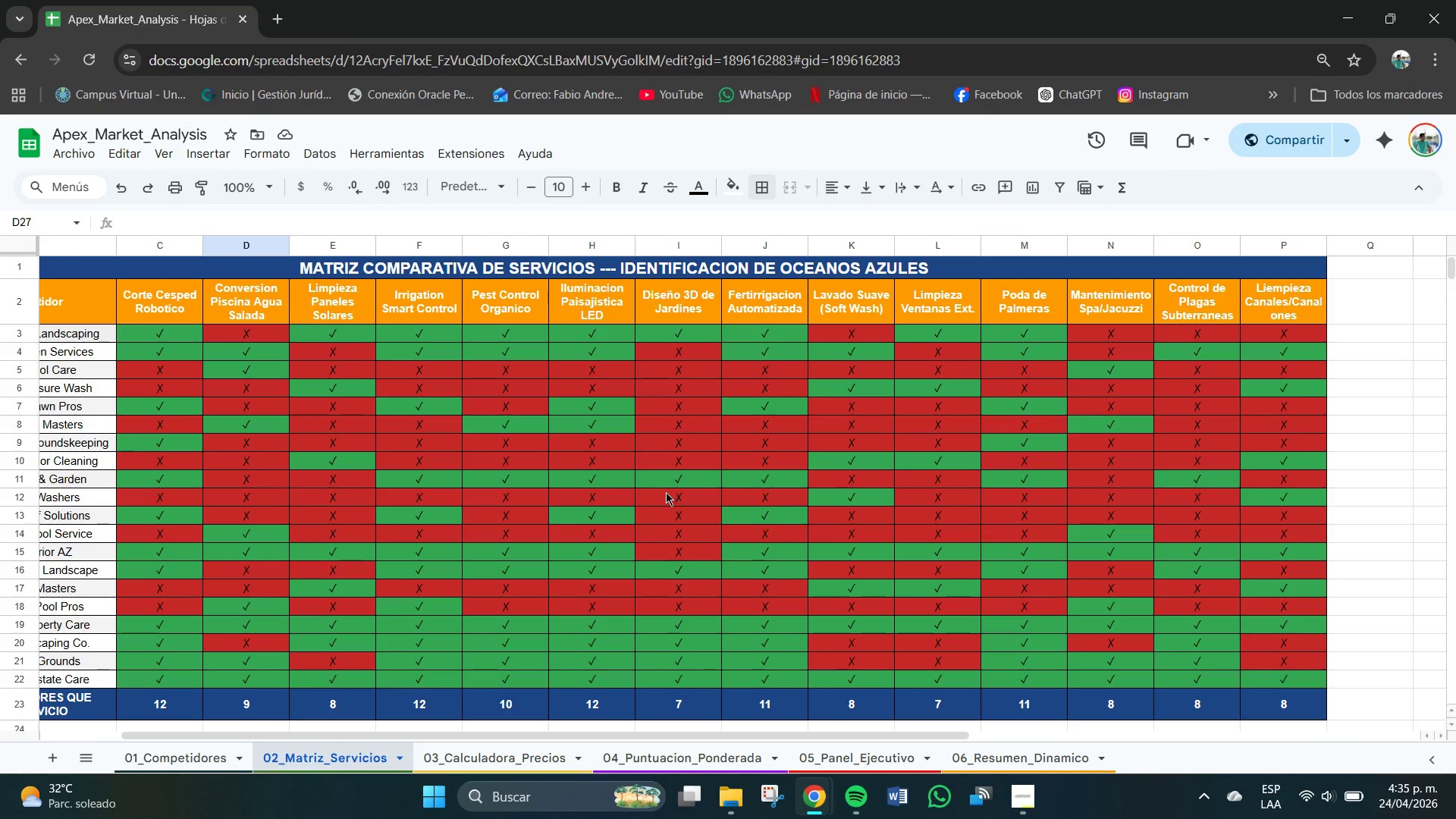 
scroll: coordinate [666, 492], scroll_direction: up, amount: 1.0
 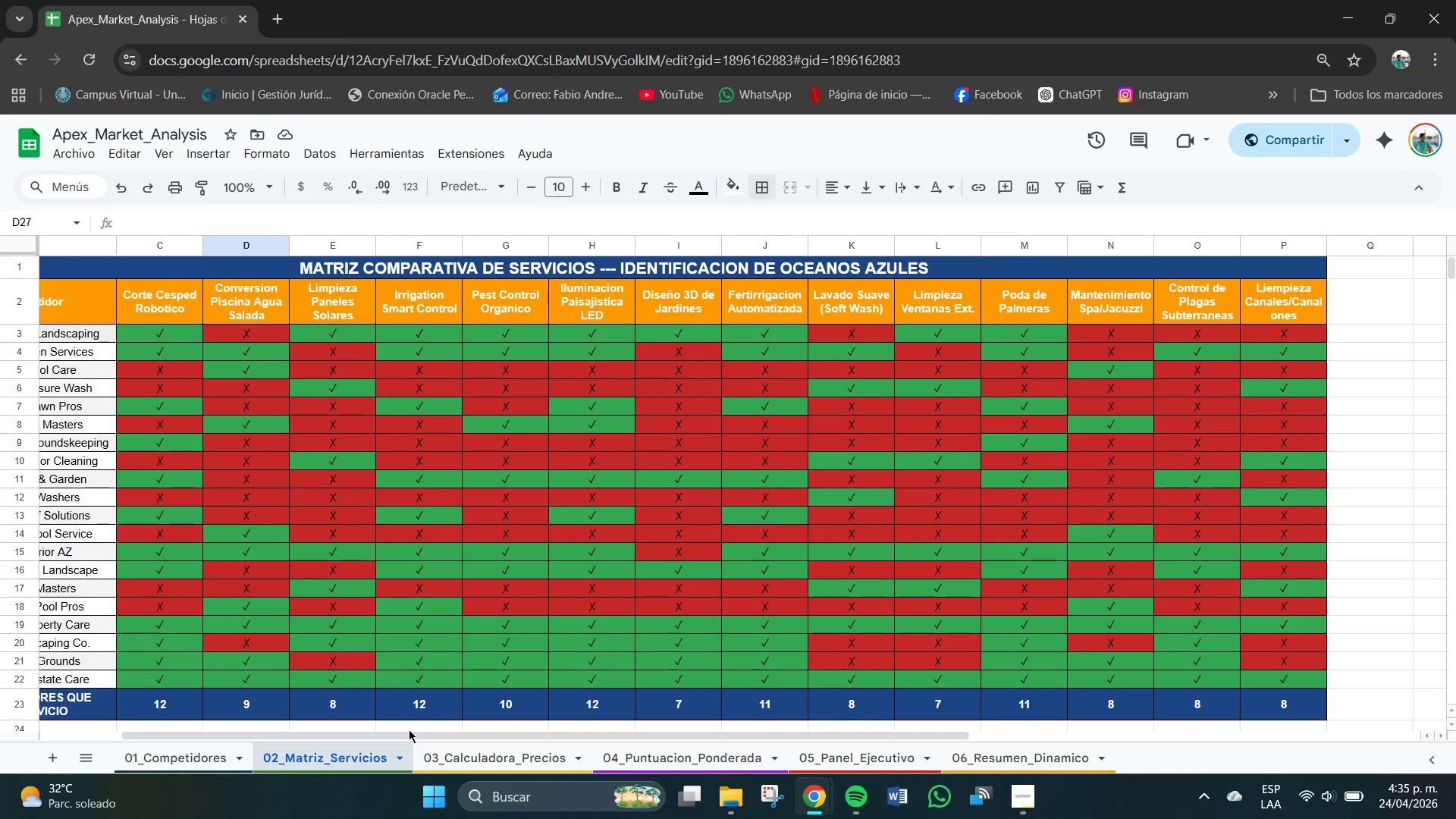 
left_click_drag(start_coordinate=[402, 739], to_coordinate=[280, 739])
 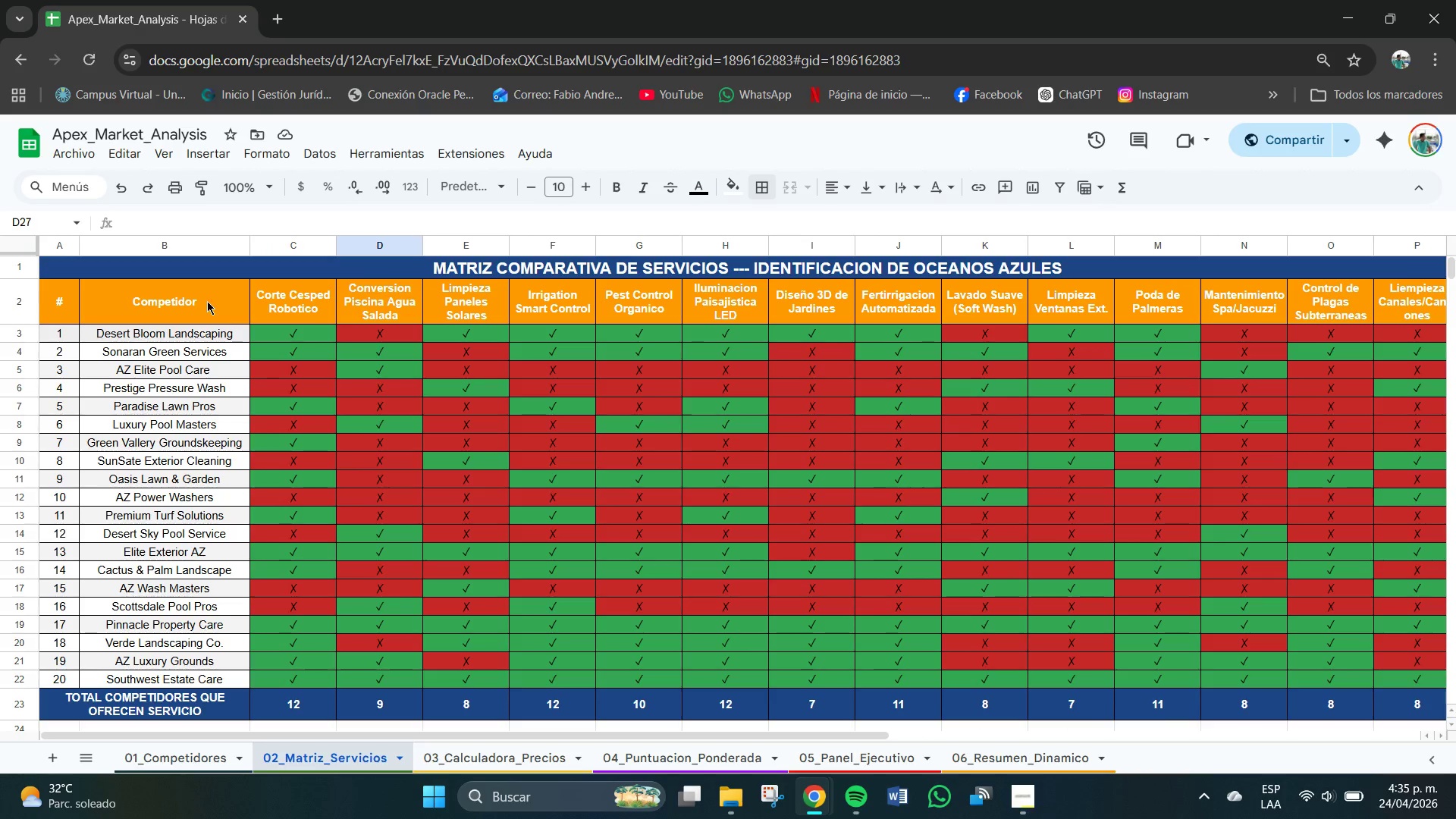 
left_click([206, 301])
 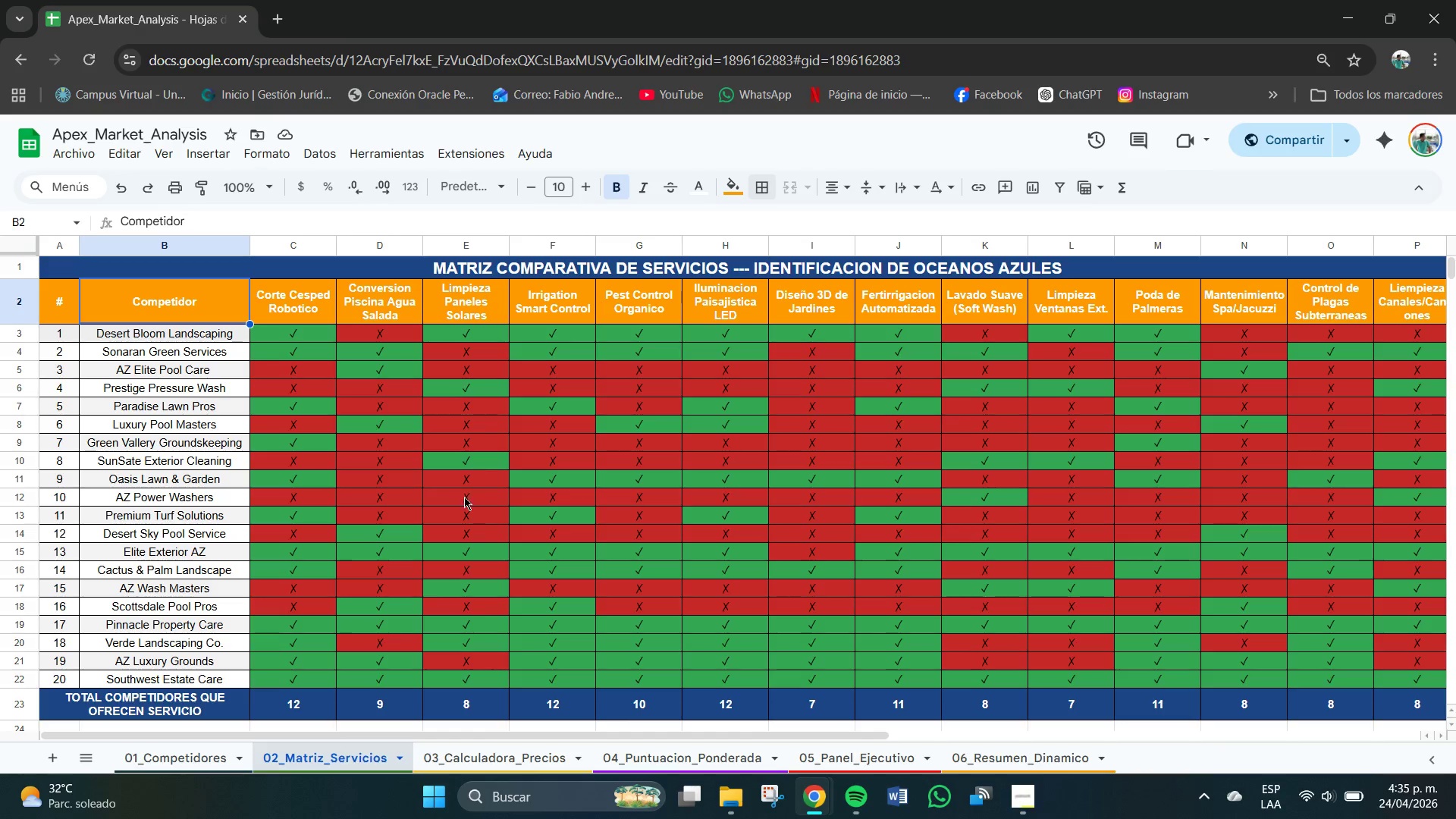 
left_click([560, 621])
 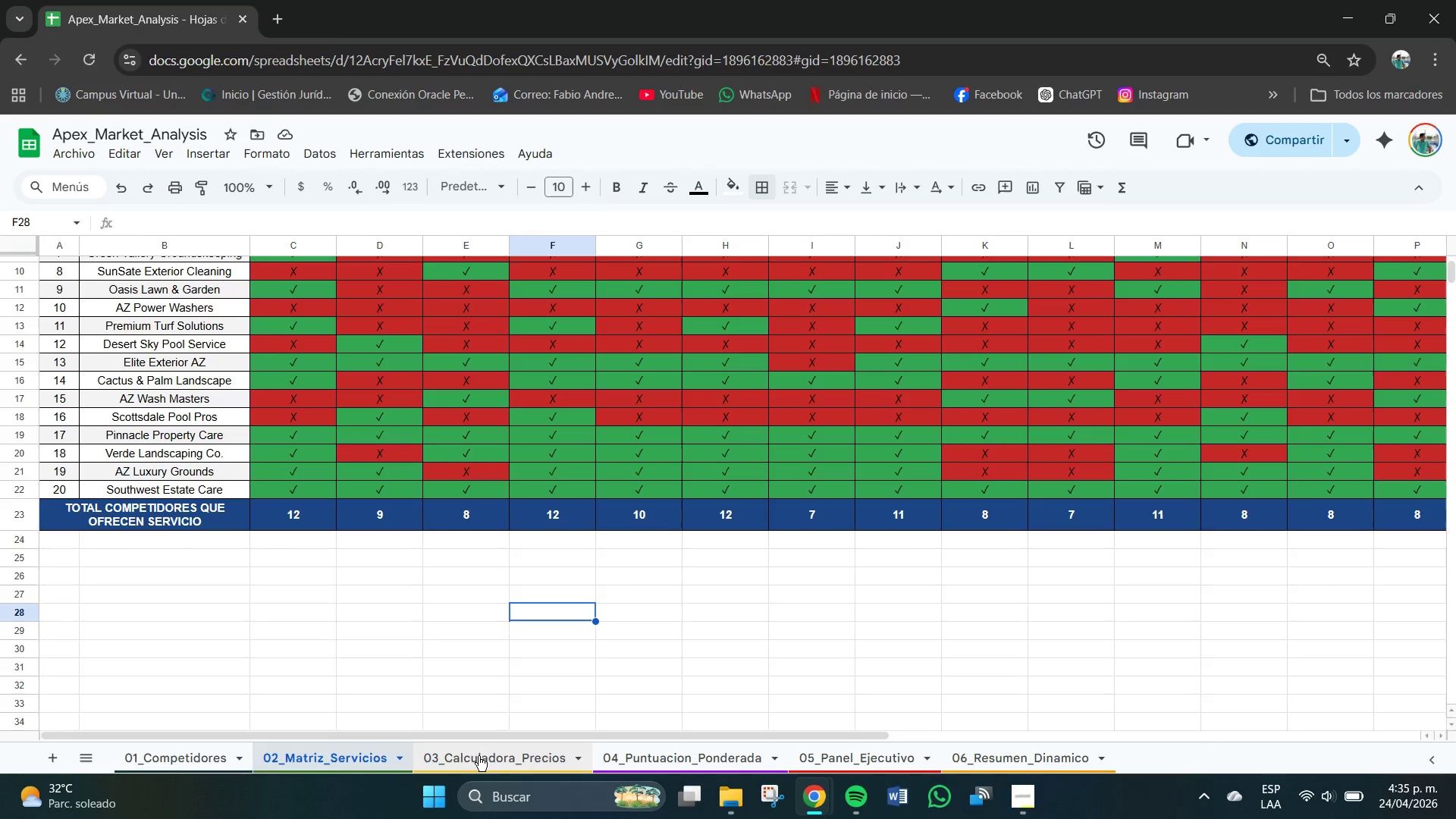 
scroll: coordinate [463, 497], scroll_direction: down, amount: 2.0
 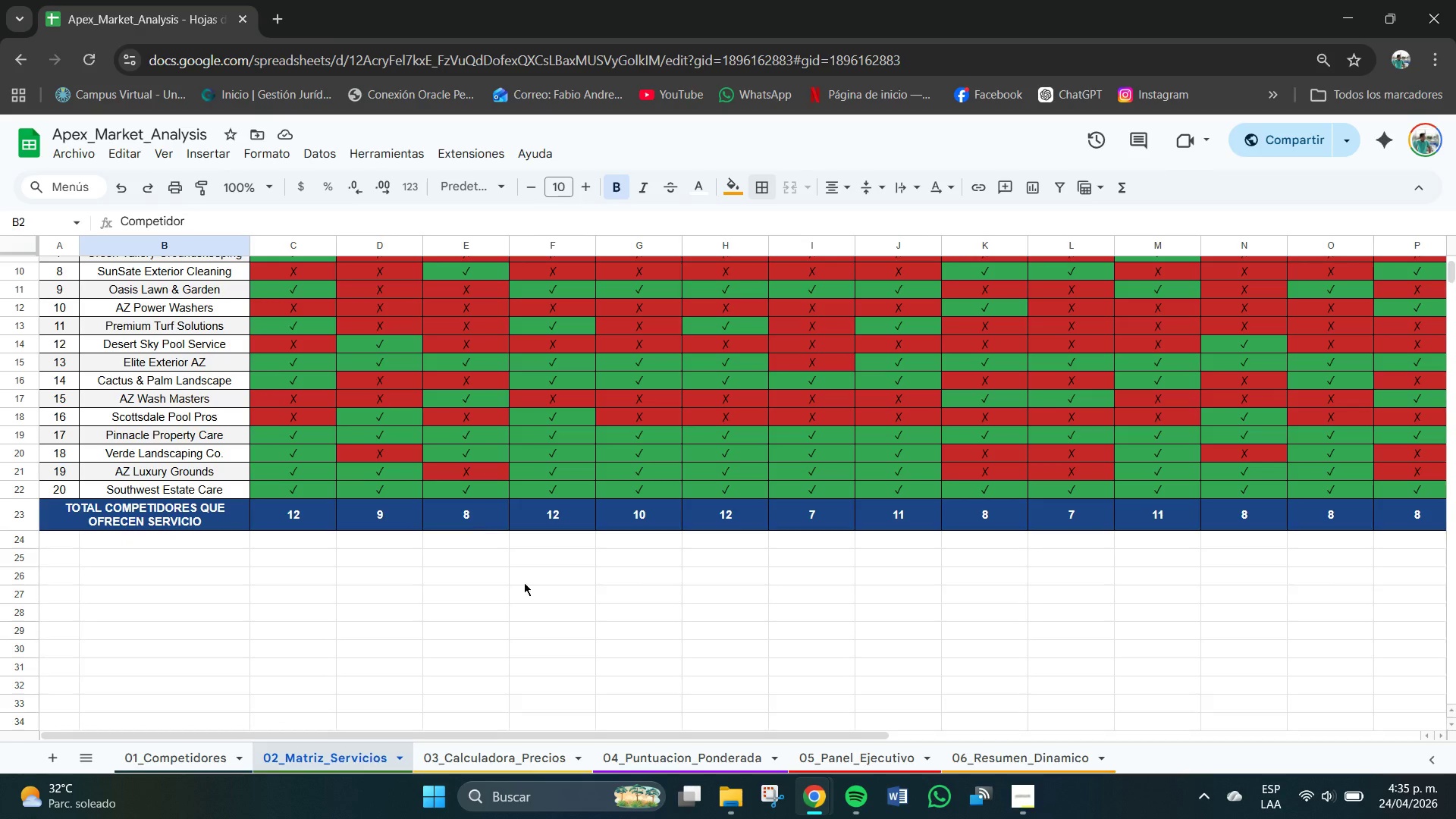 
scroll: coordinate [673, 526], scroll_direction: up, amount: 3.0
 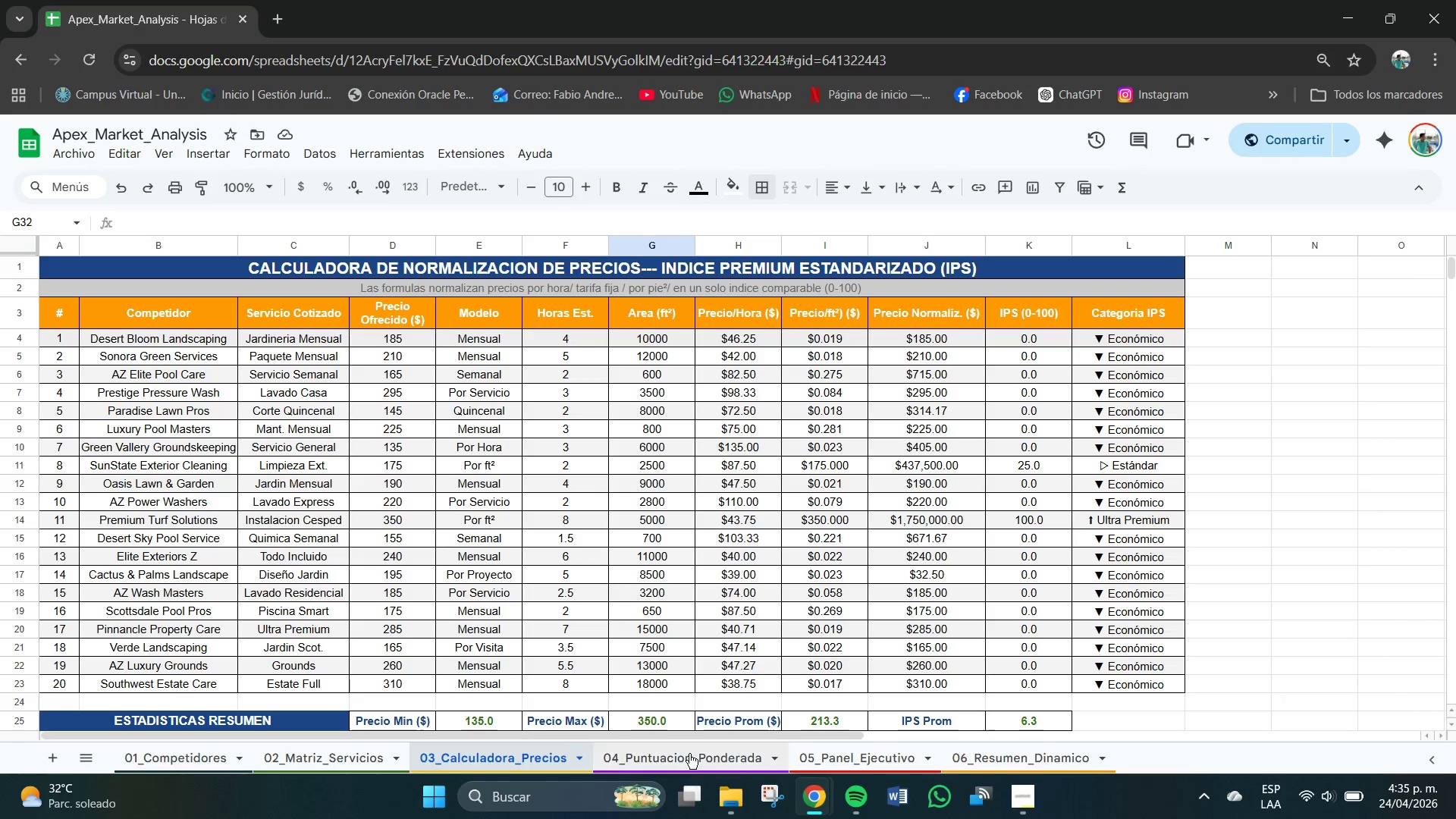 
left_click([683, 754])
 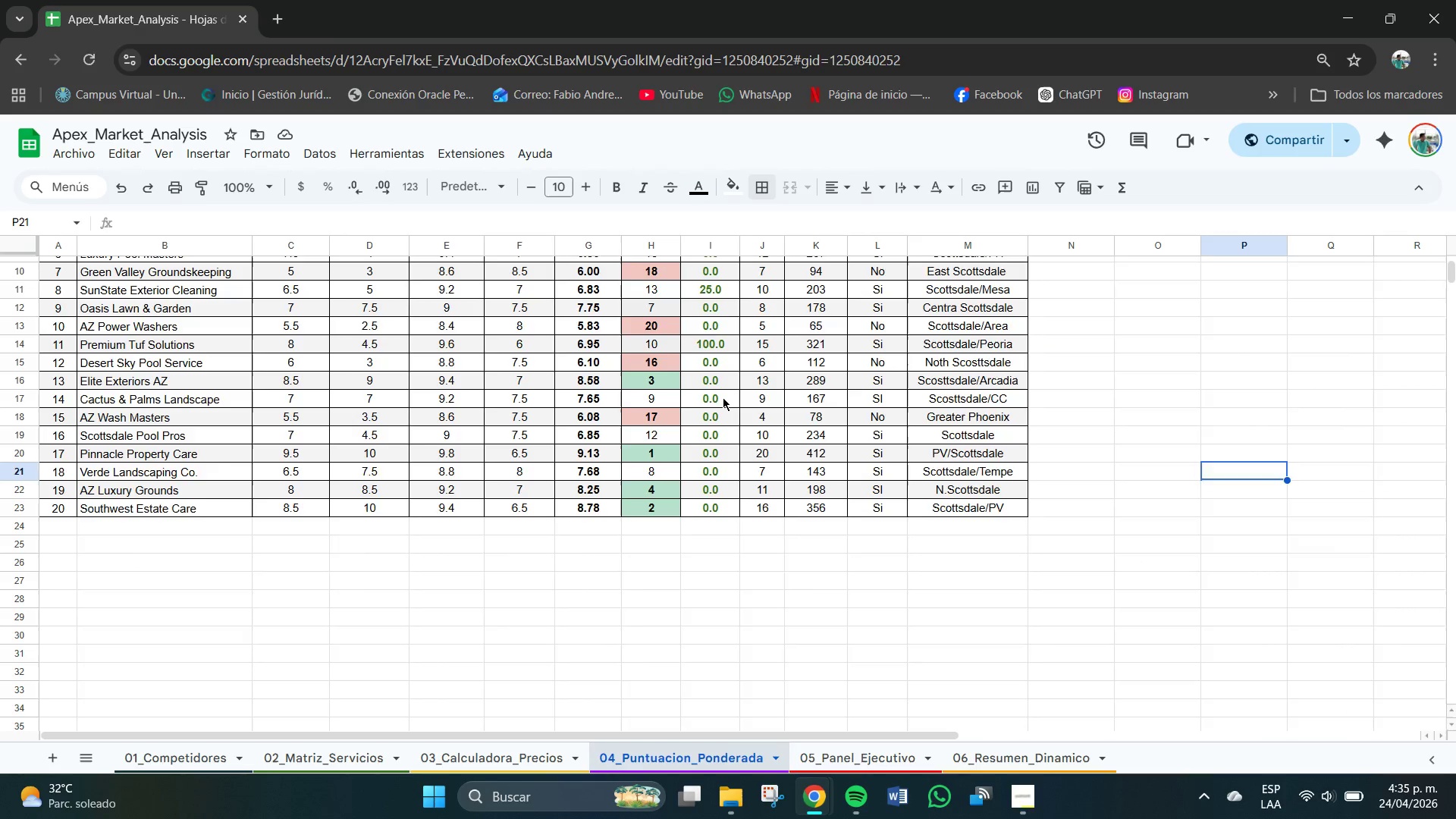 
scroll: coordinate [720, 397], scroll_direction: up, amount: 3.0
 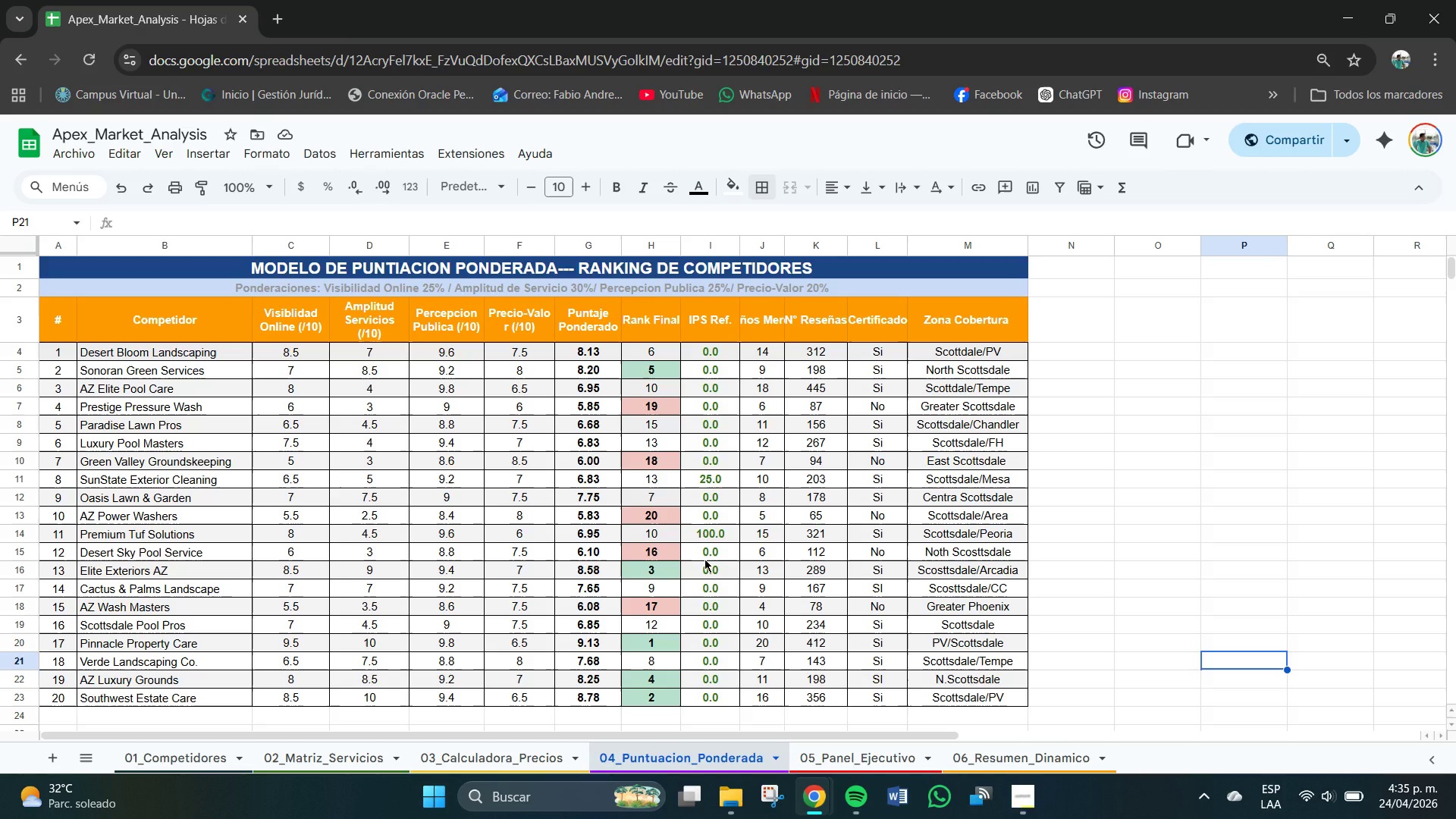 
wait(7.05)
 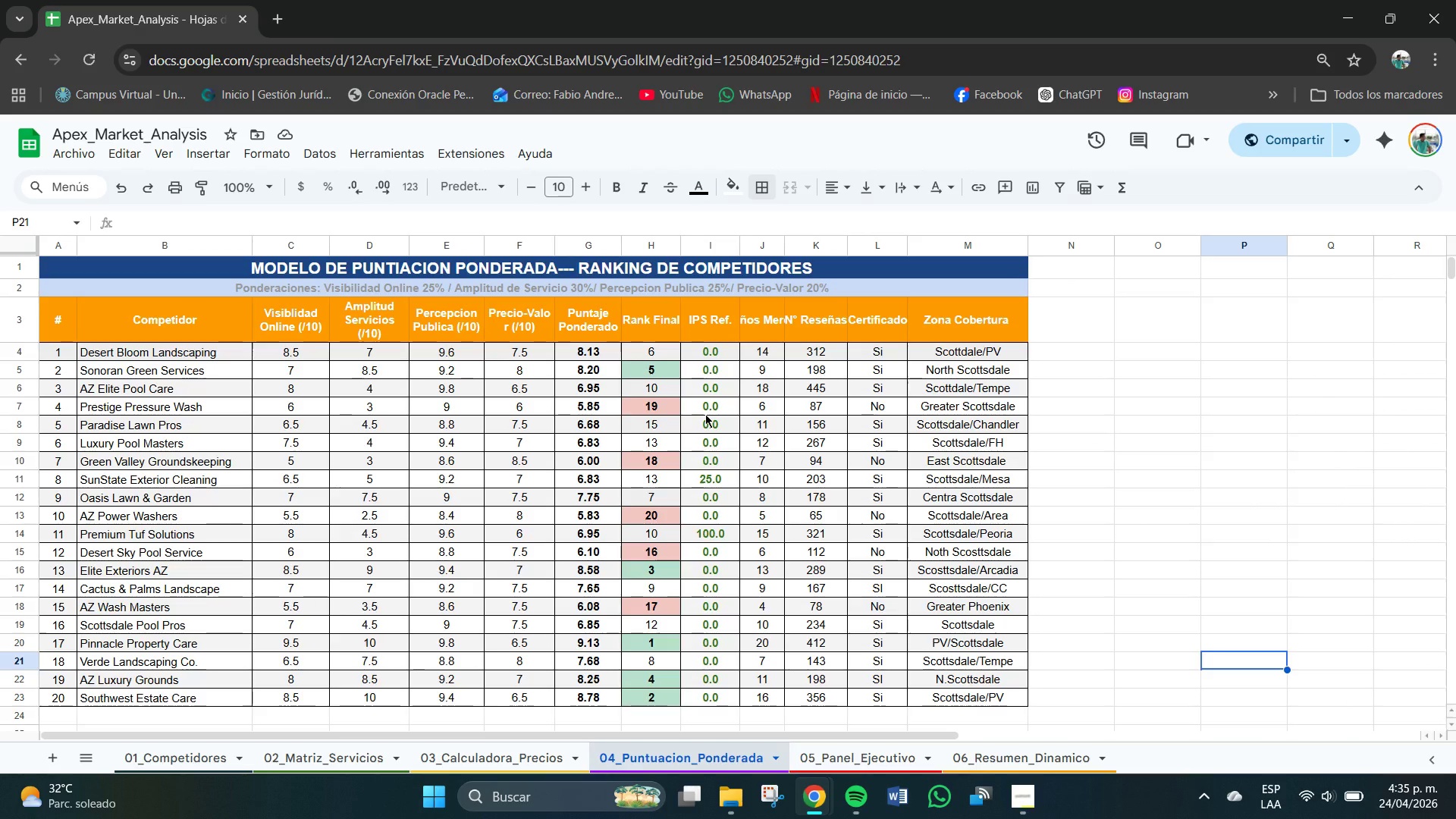 
left_click([814, 762])
 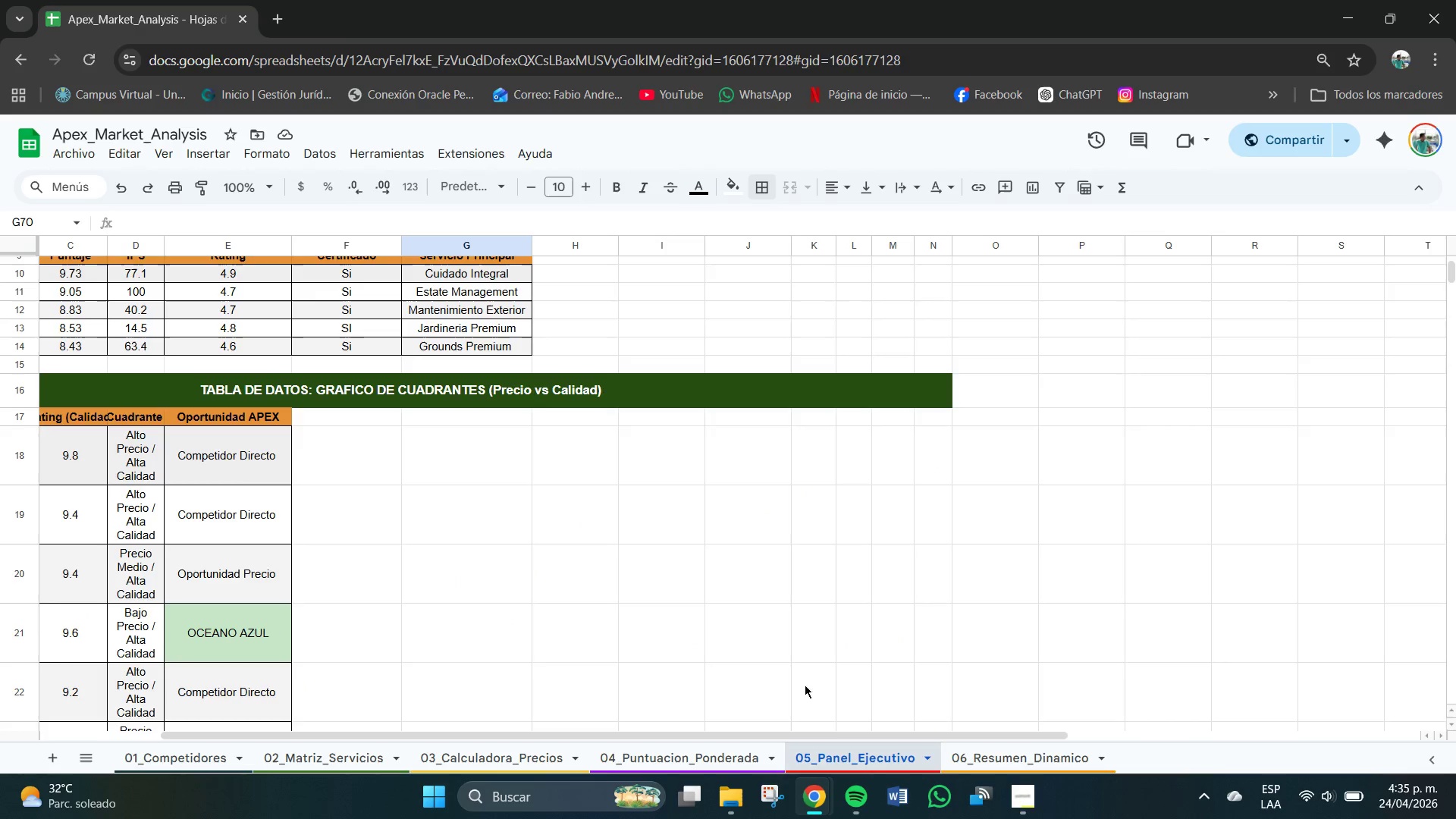 
scroll: coordinate [618, 551], scroll_direction: down, amount: 7.0